 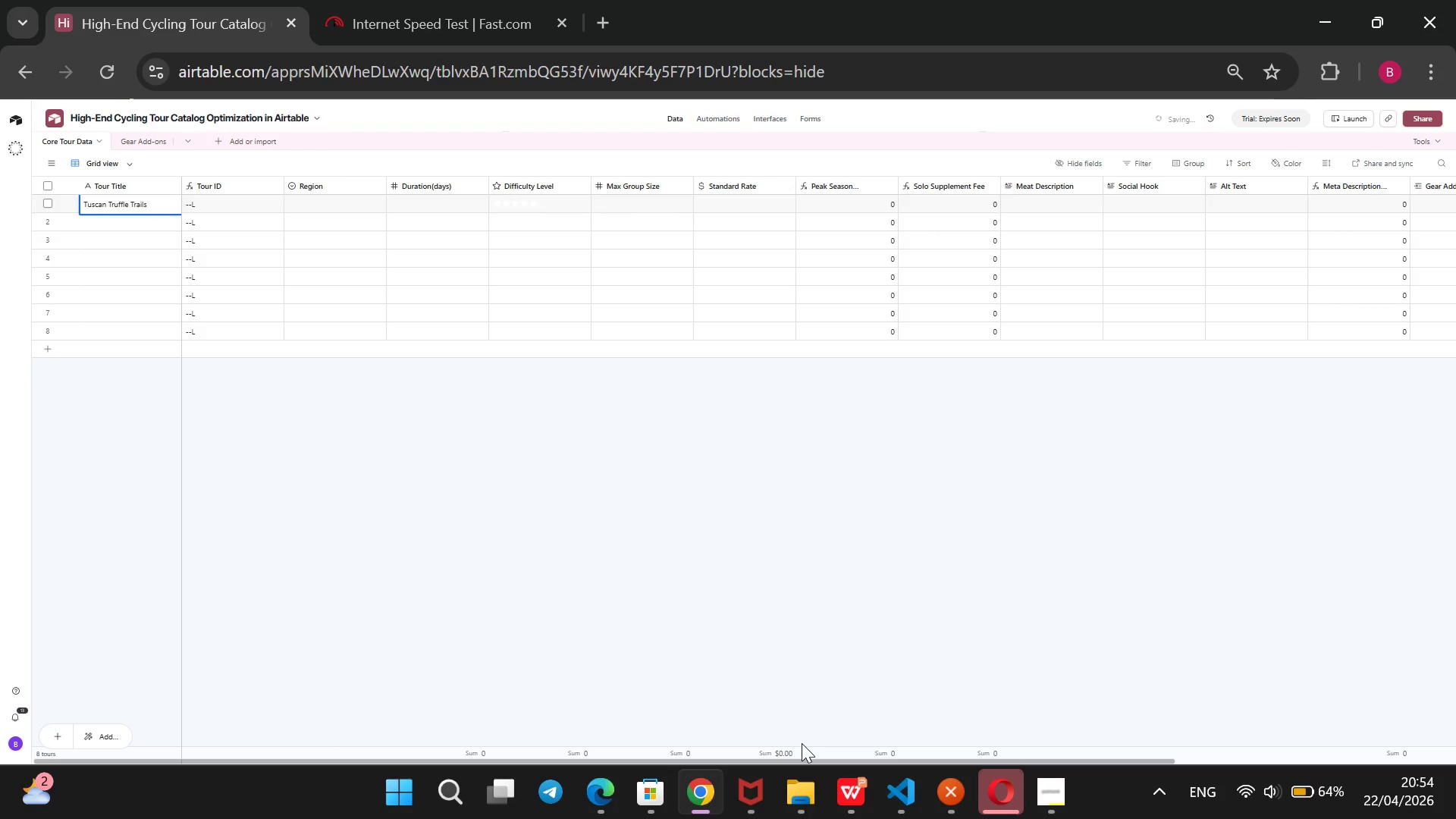 
key(ArrowDown)
 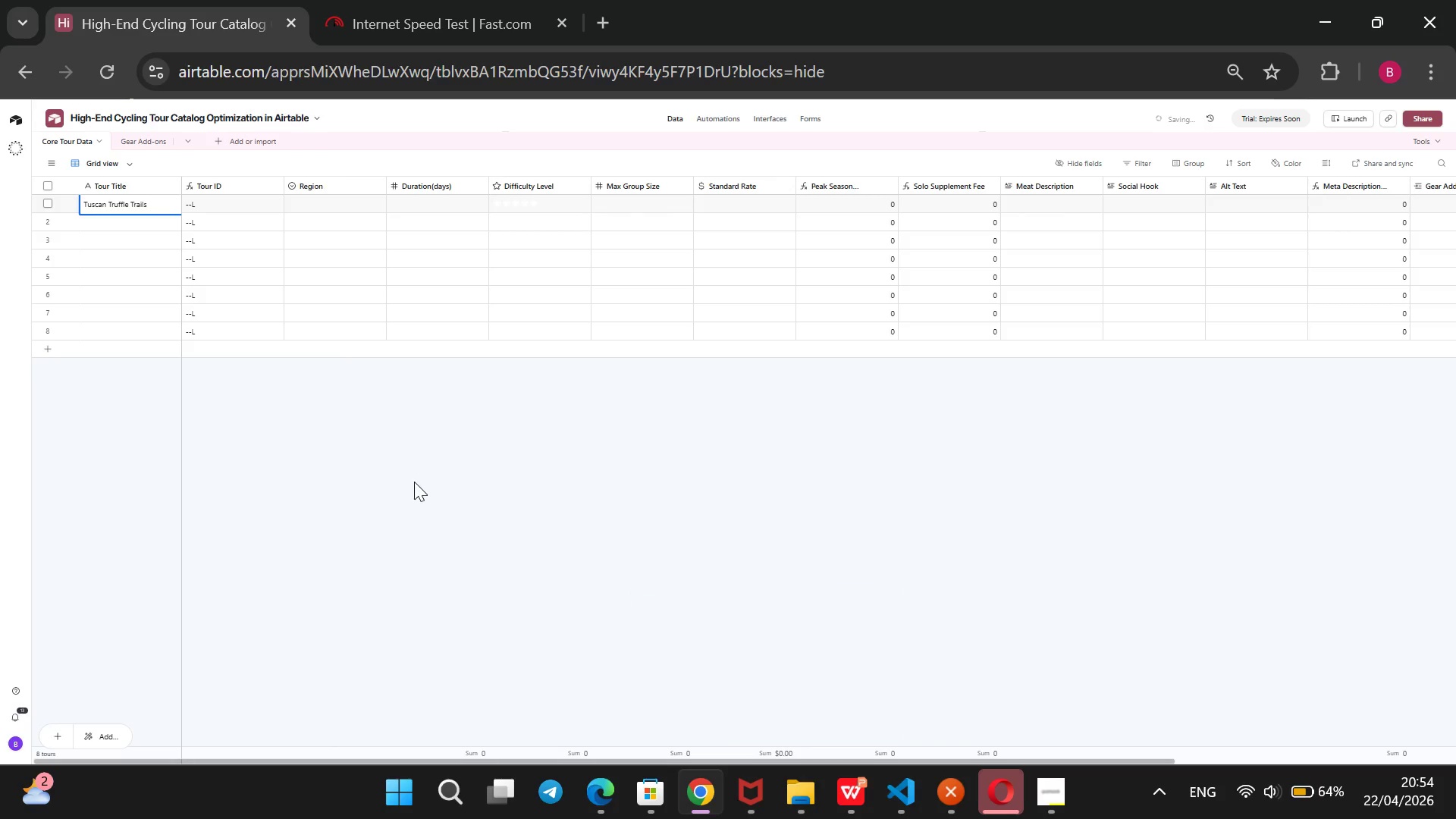 
left_click([405, 499])
 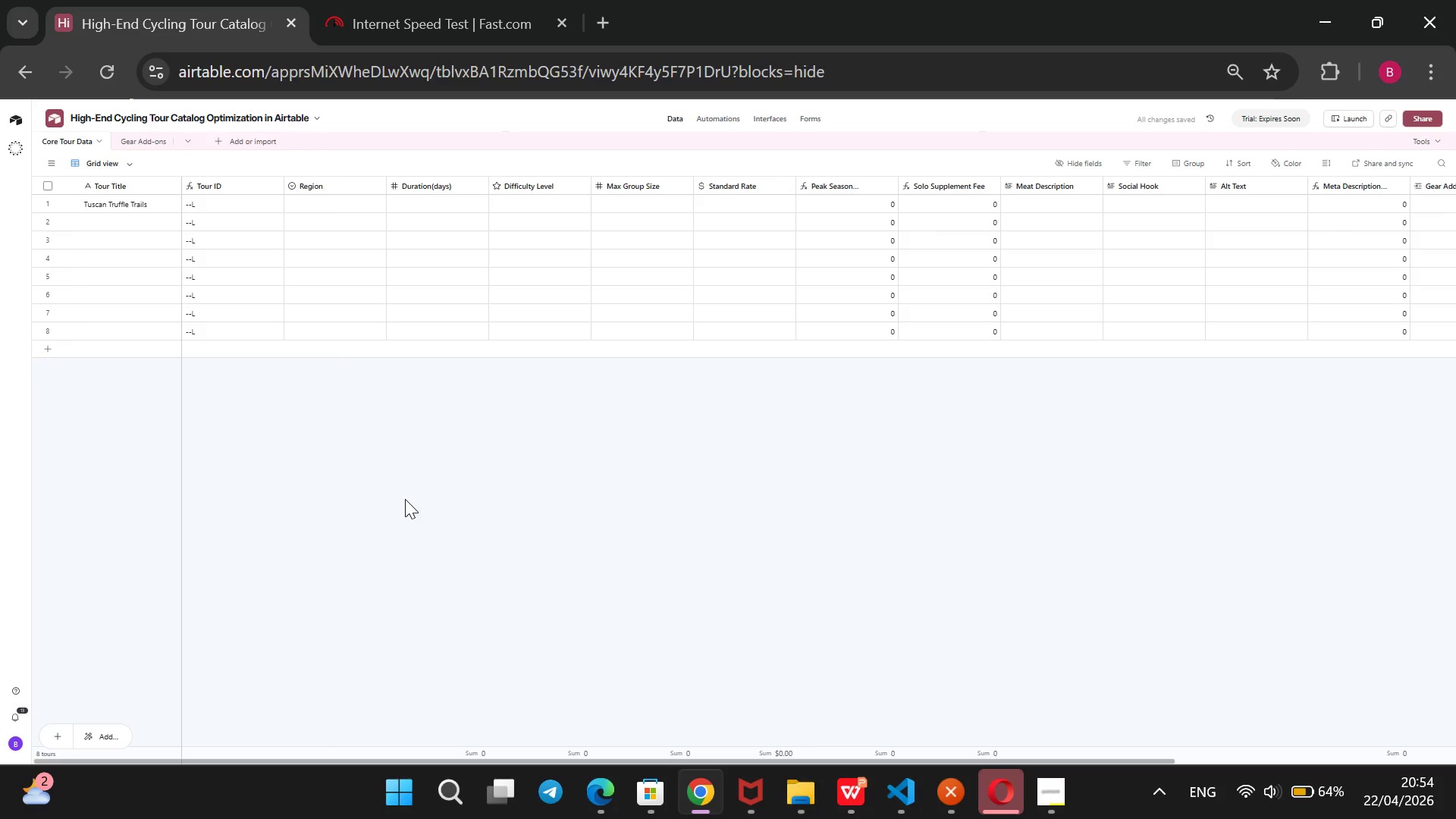 
key(Enter)
 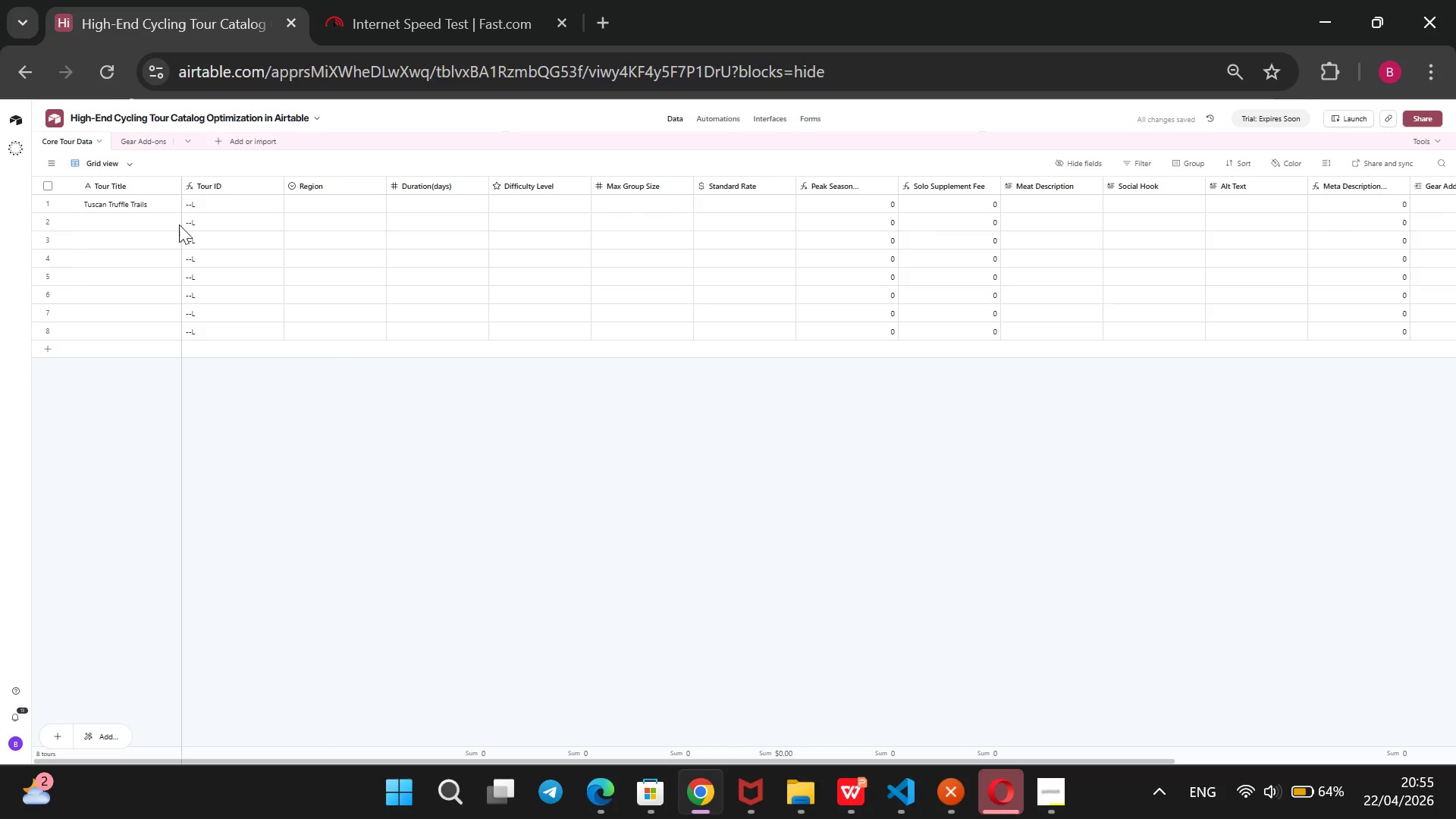 
left_click([165, 227])
 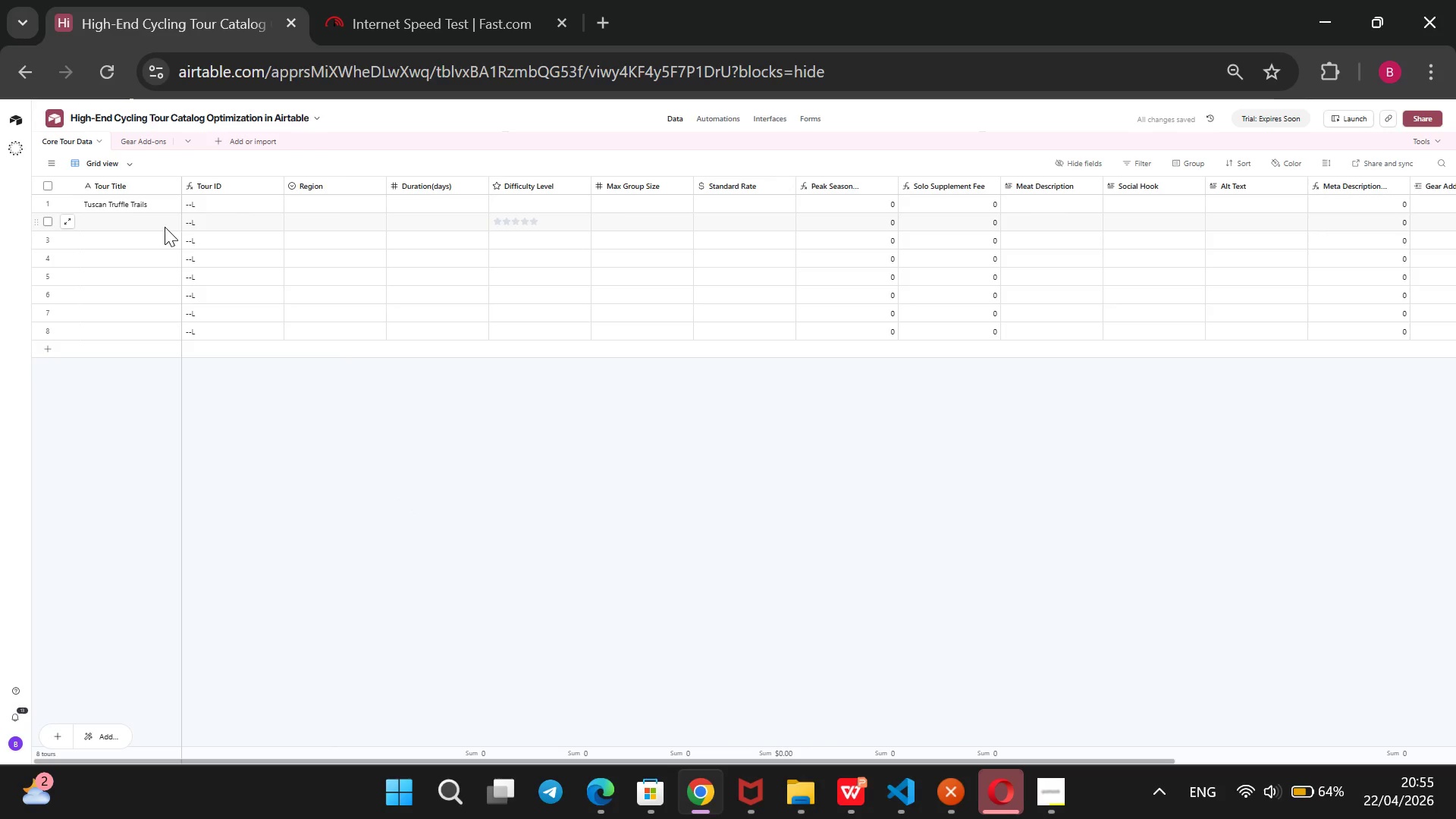 
left_click([165, 227])
 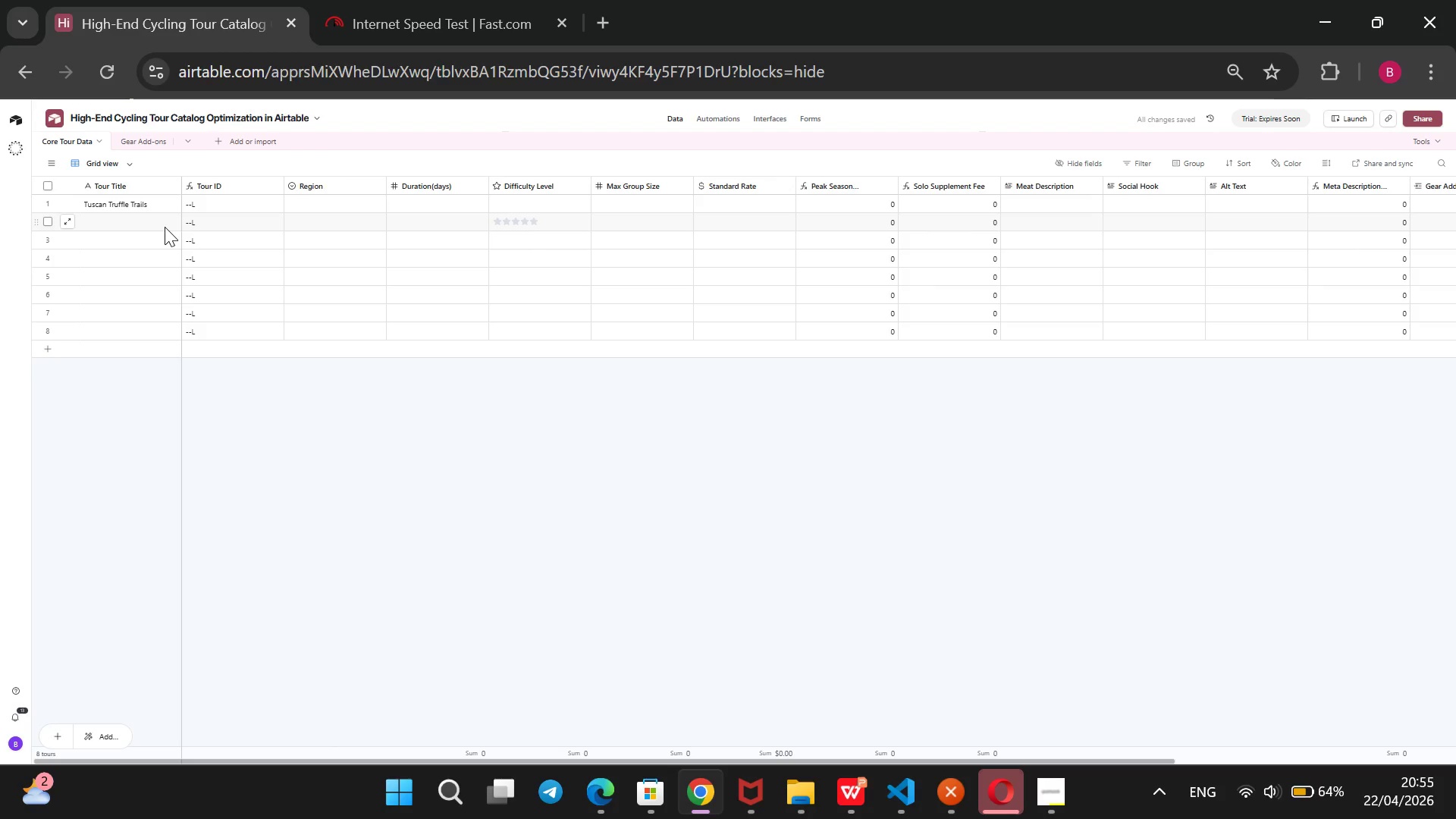 
type(Loire Valley Chateaux)
 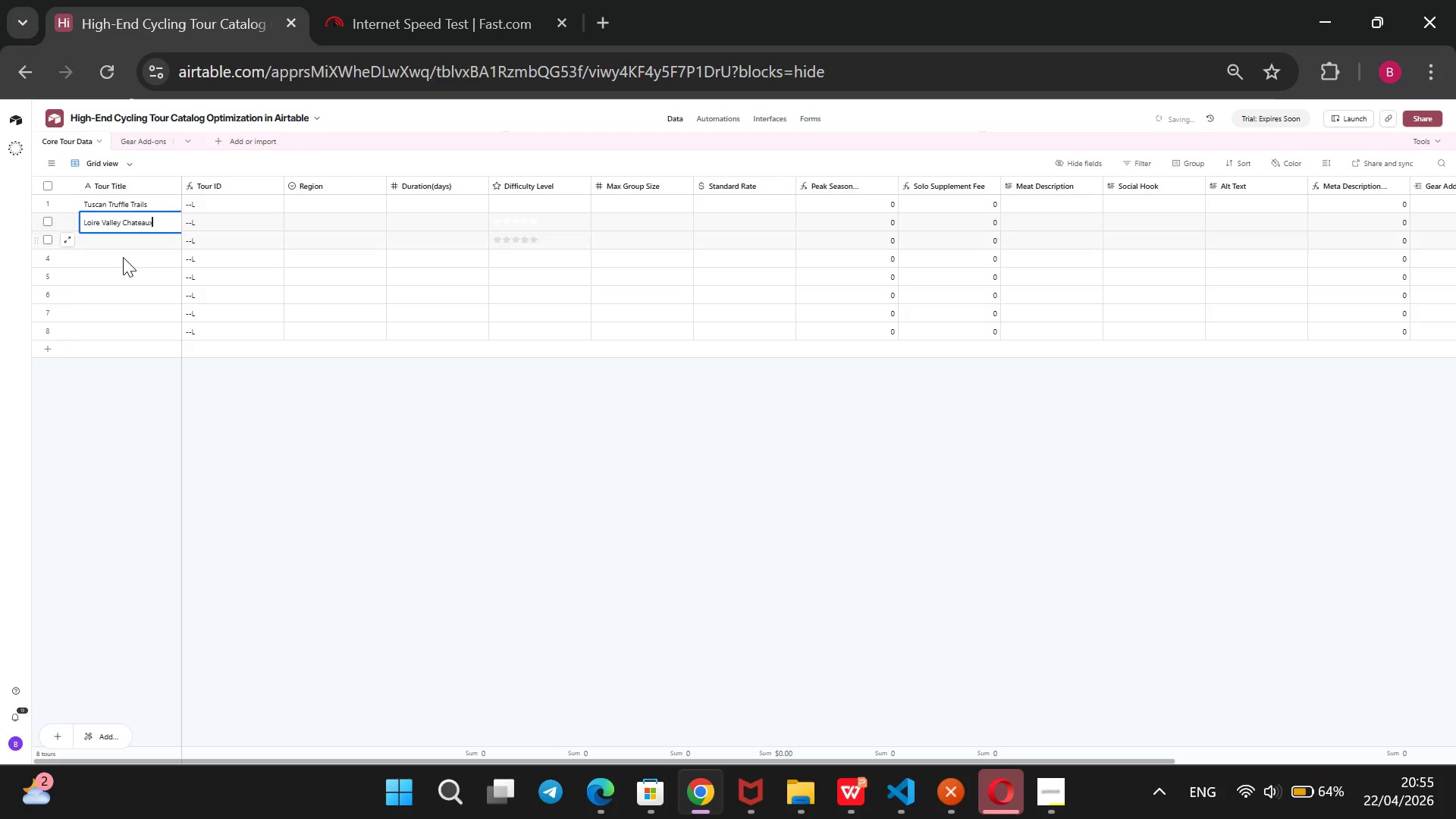 
left_click([158, 244])
 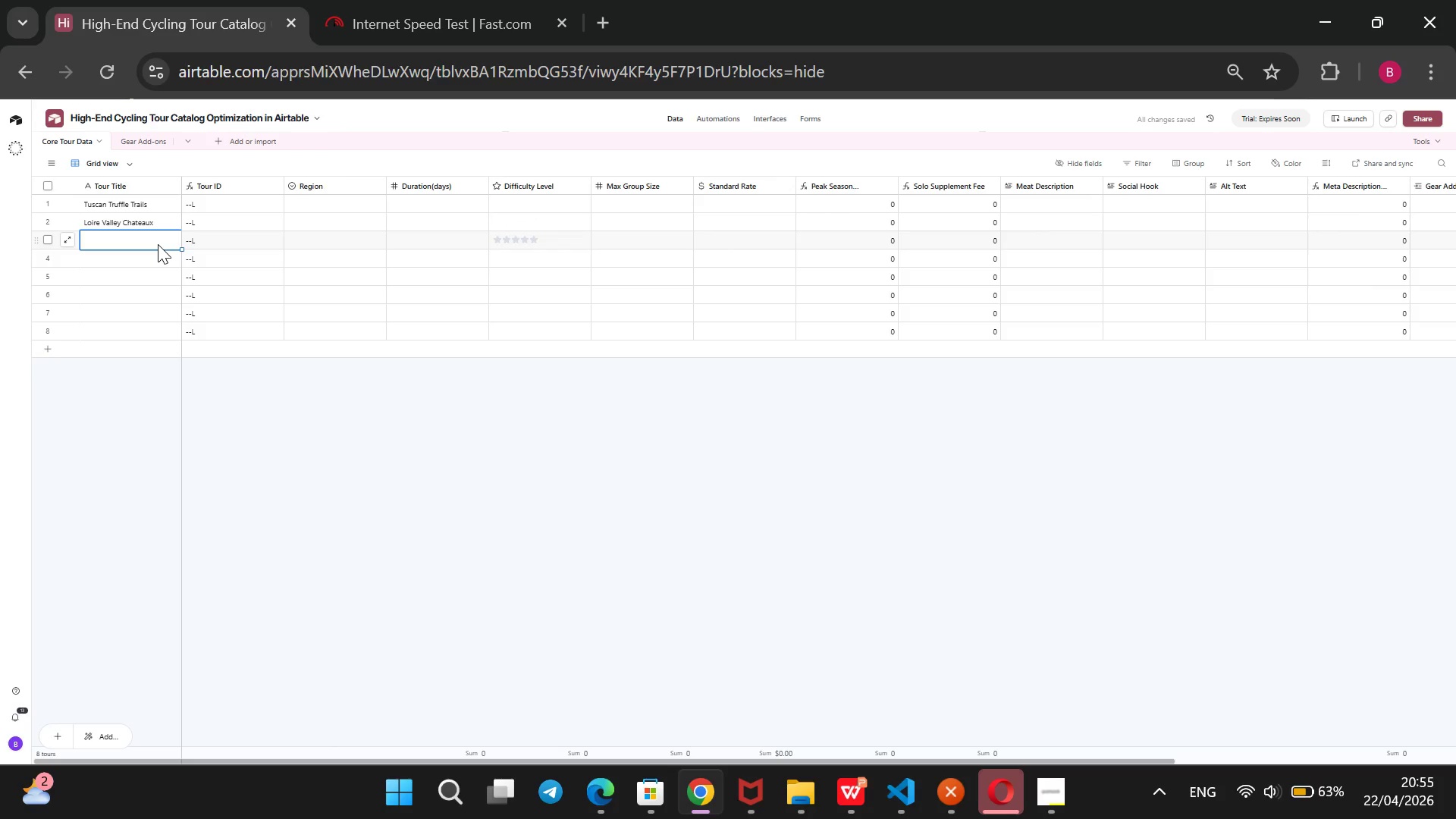 
wait(6.86)
 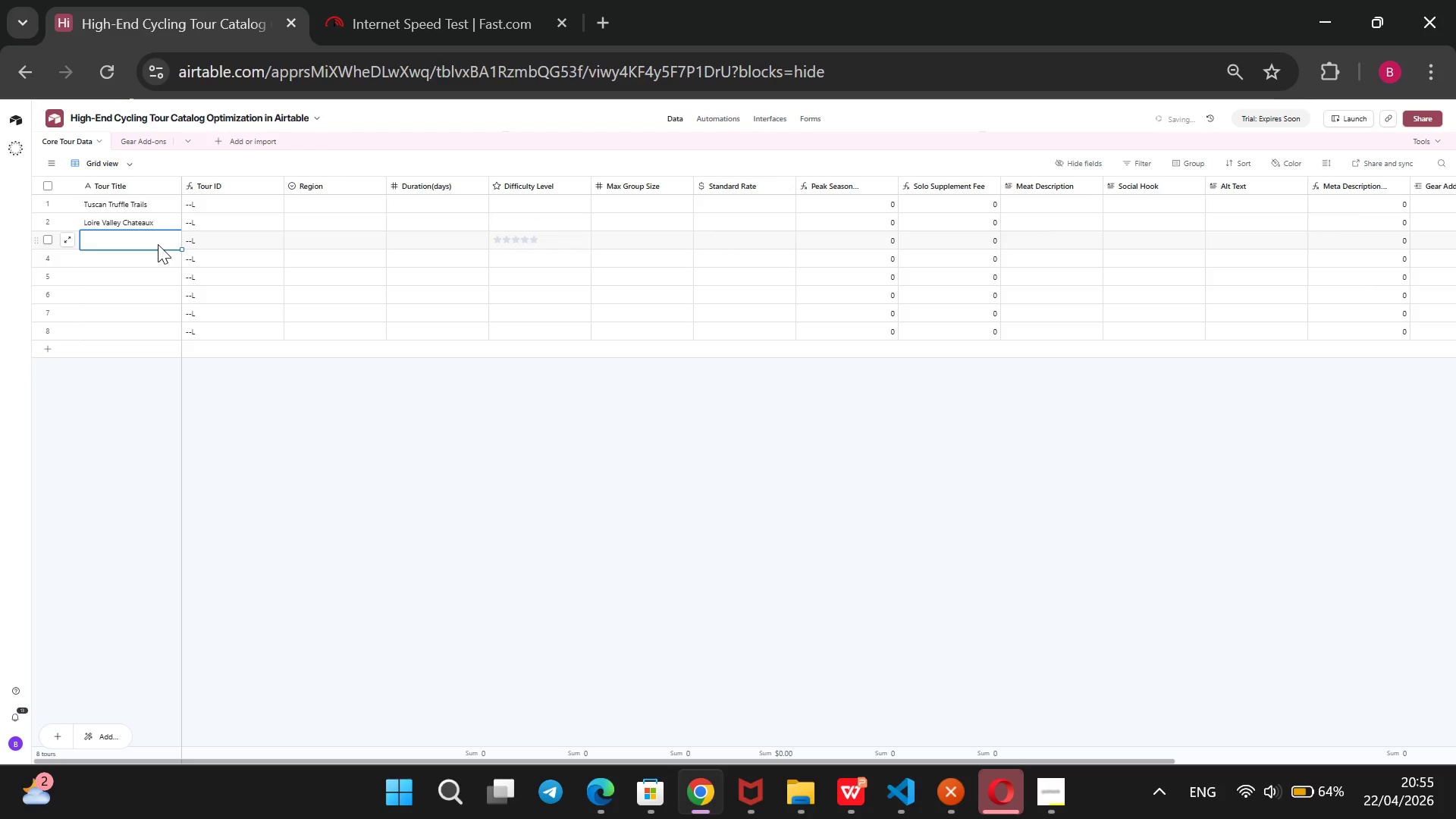 
type(Algare Atlantic Cliffs)
 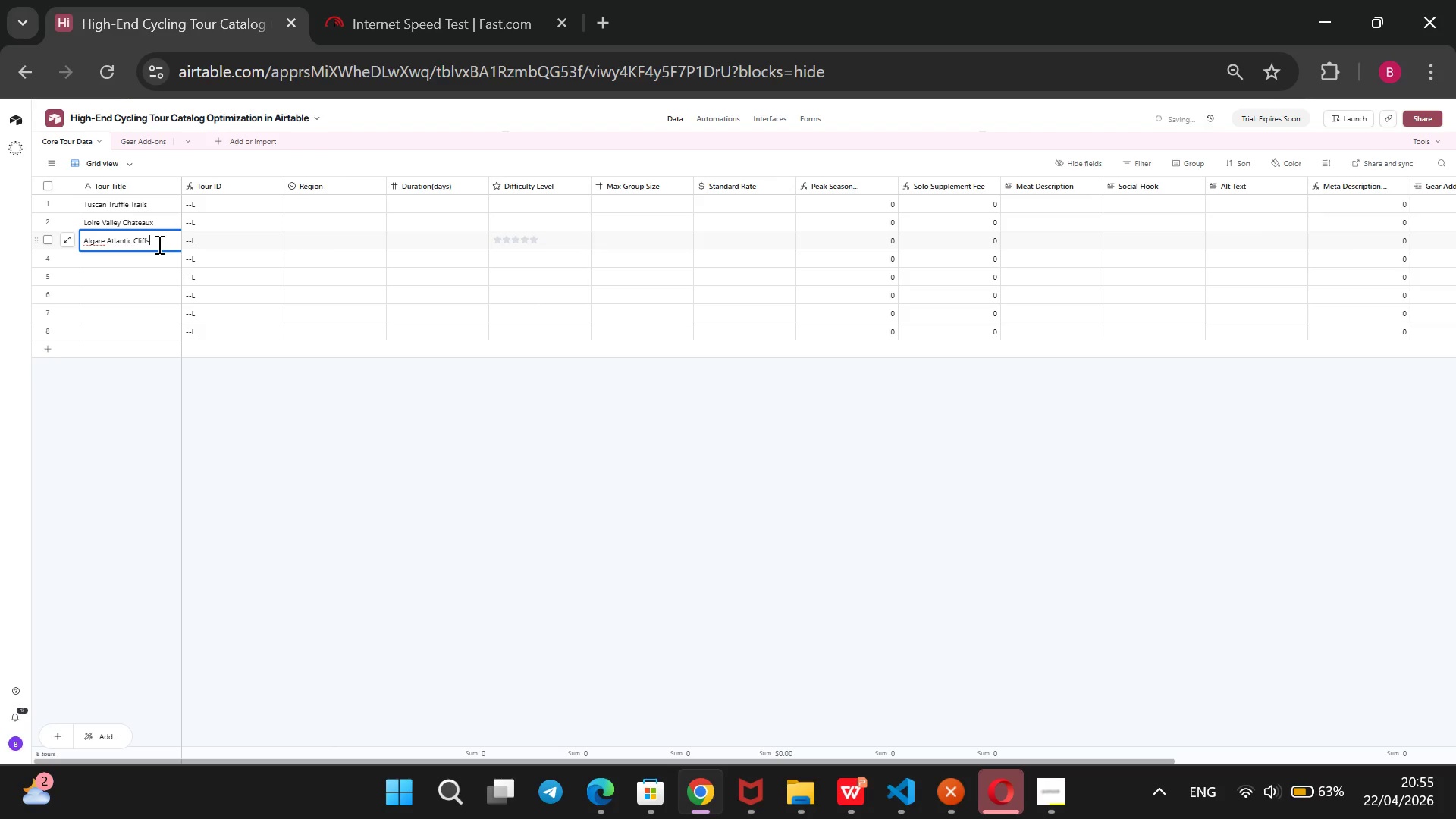 
key(ArrowLeft)
 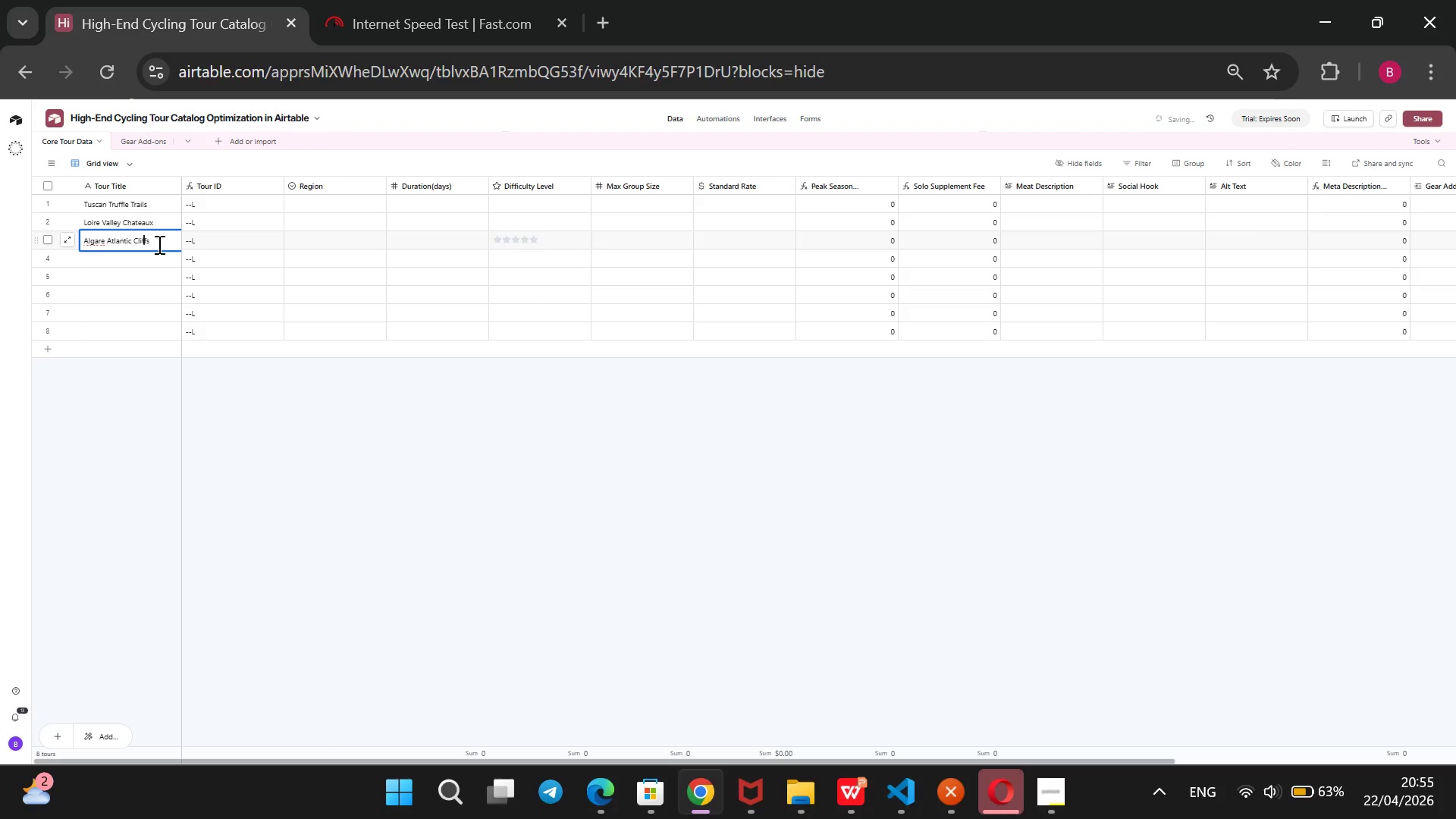 
key(ArrowLeft)
 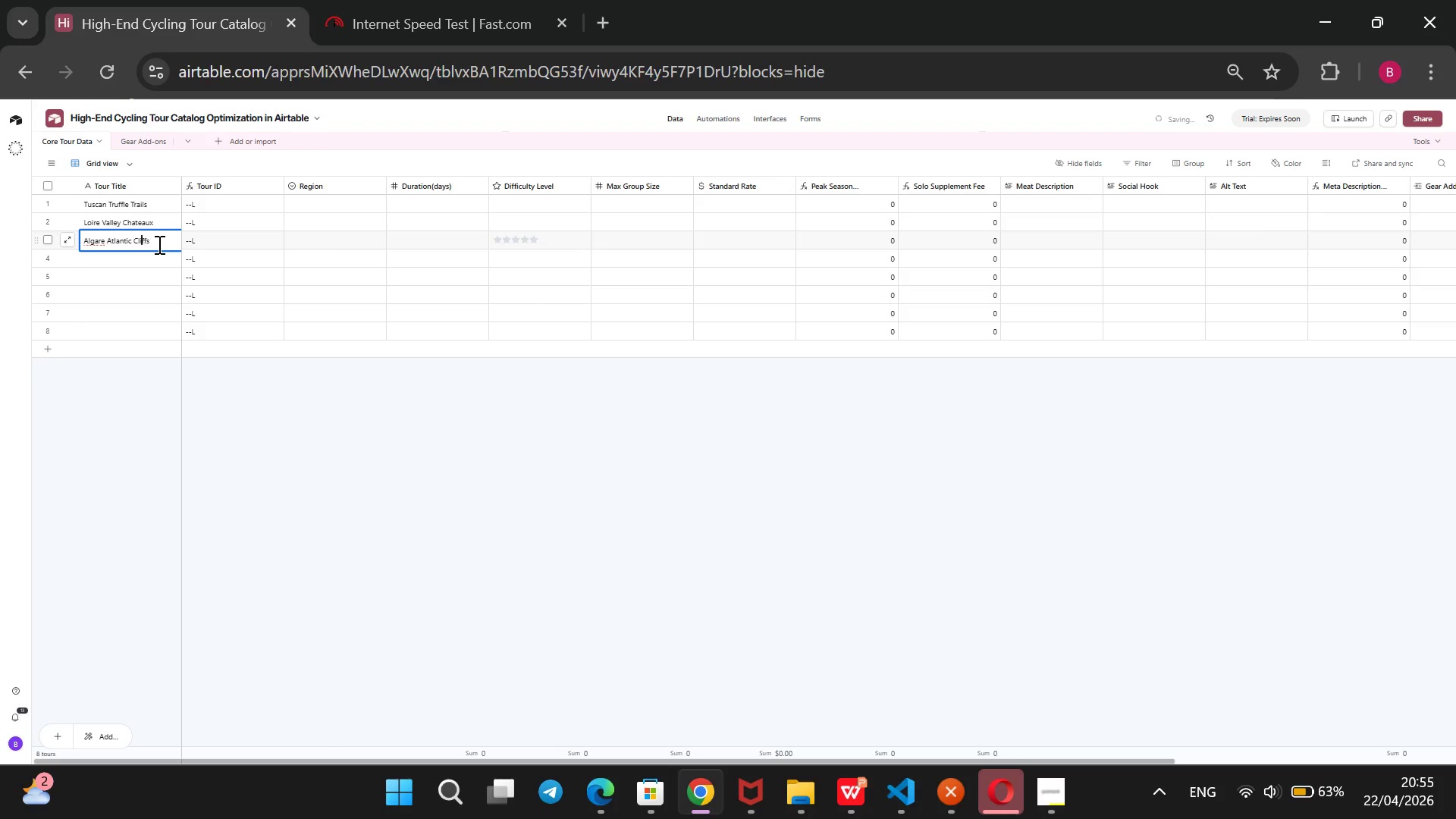 
key(ArrowLeft)
 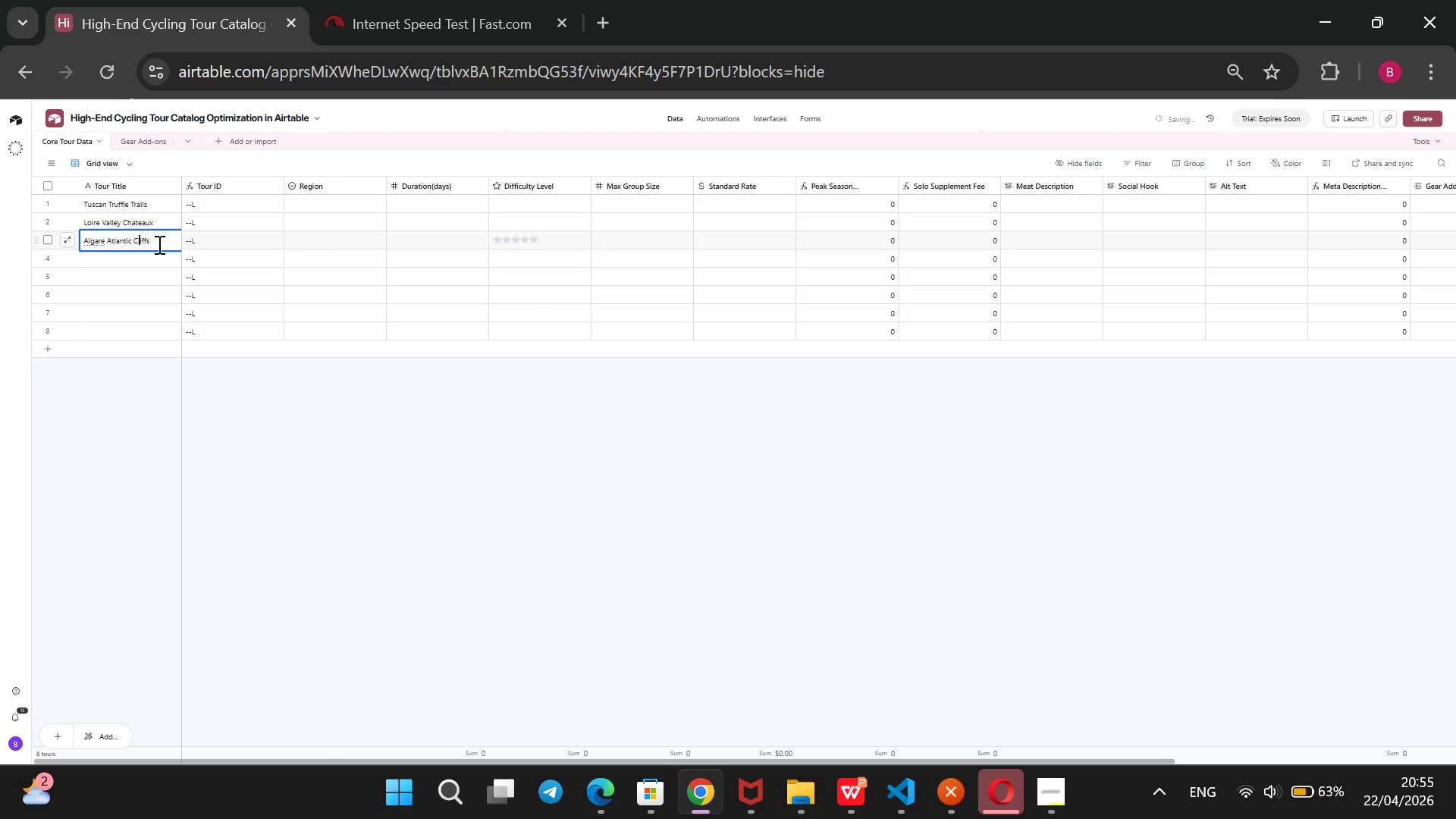 
key(ArrowLeft)
 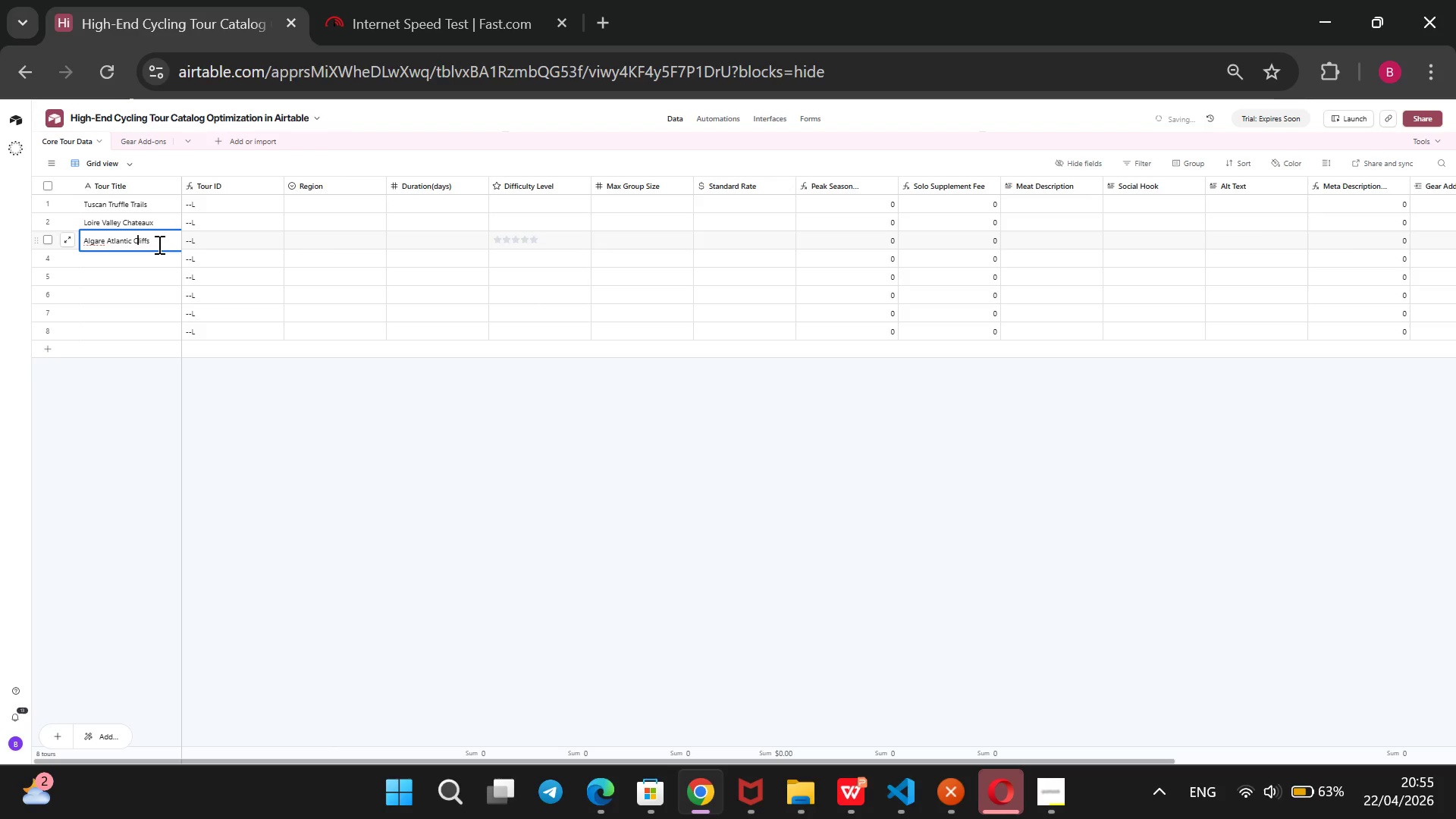 
key(ArrowLeft)
 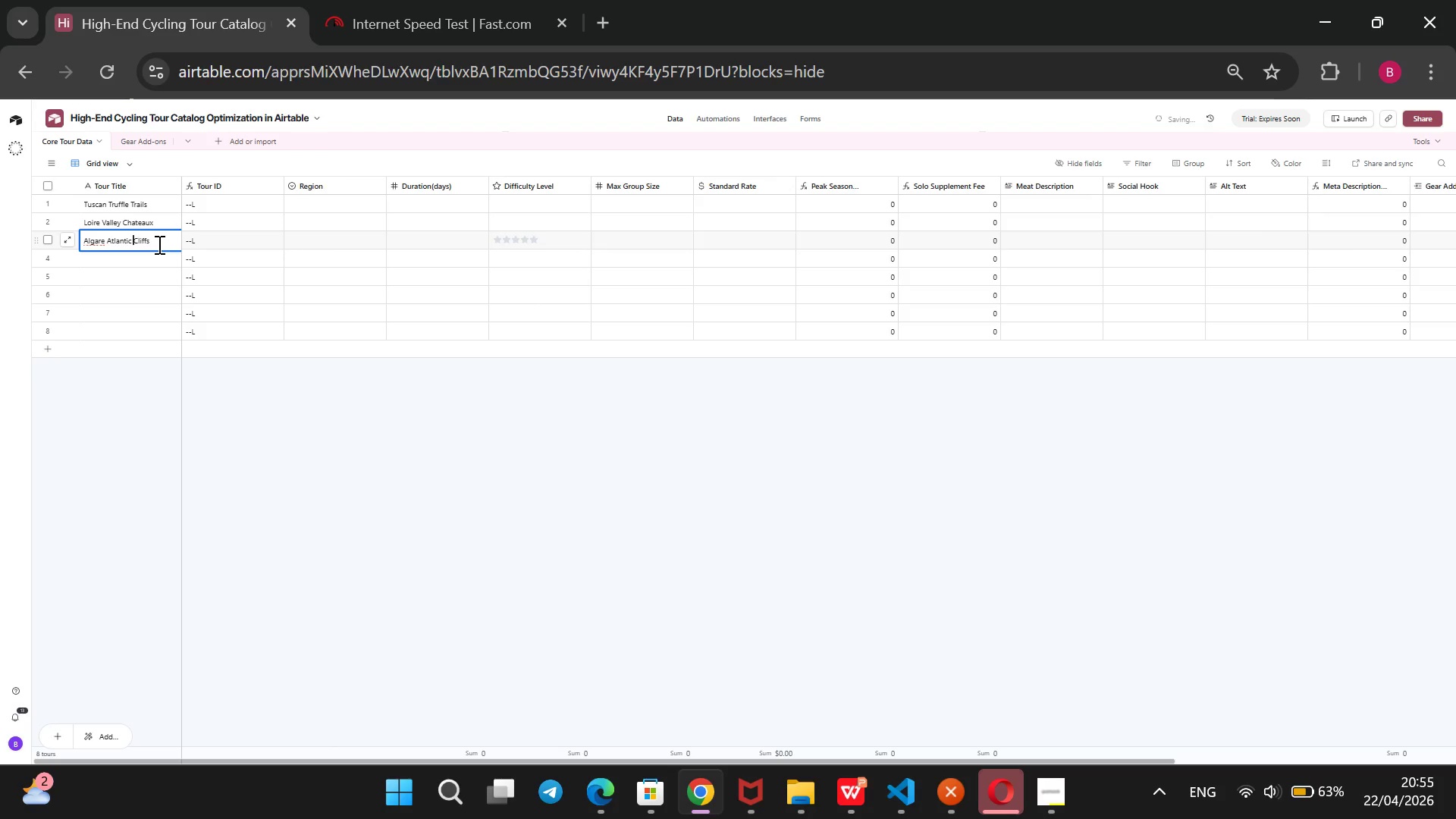 
key(ArrowLeft)
 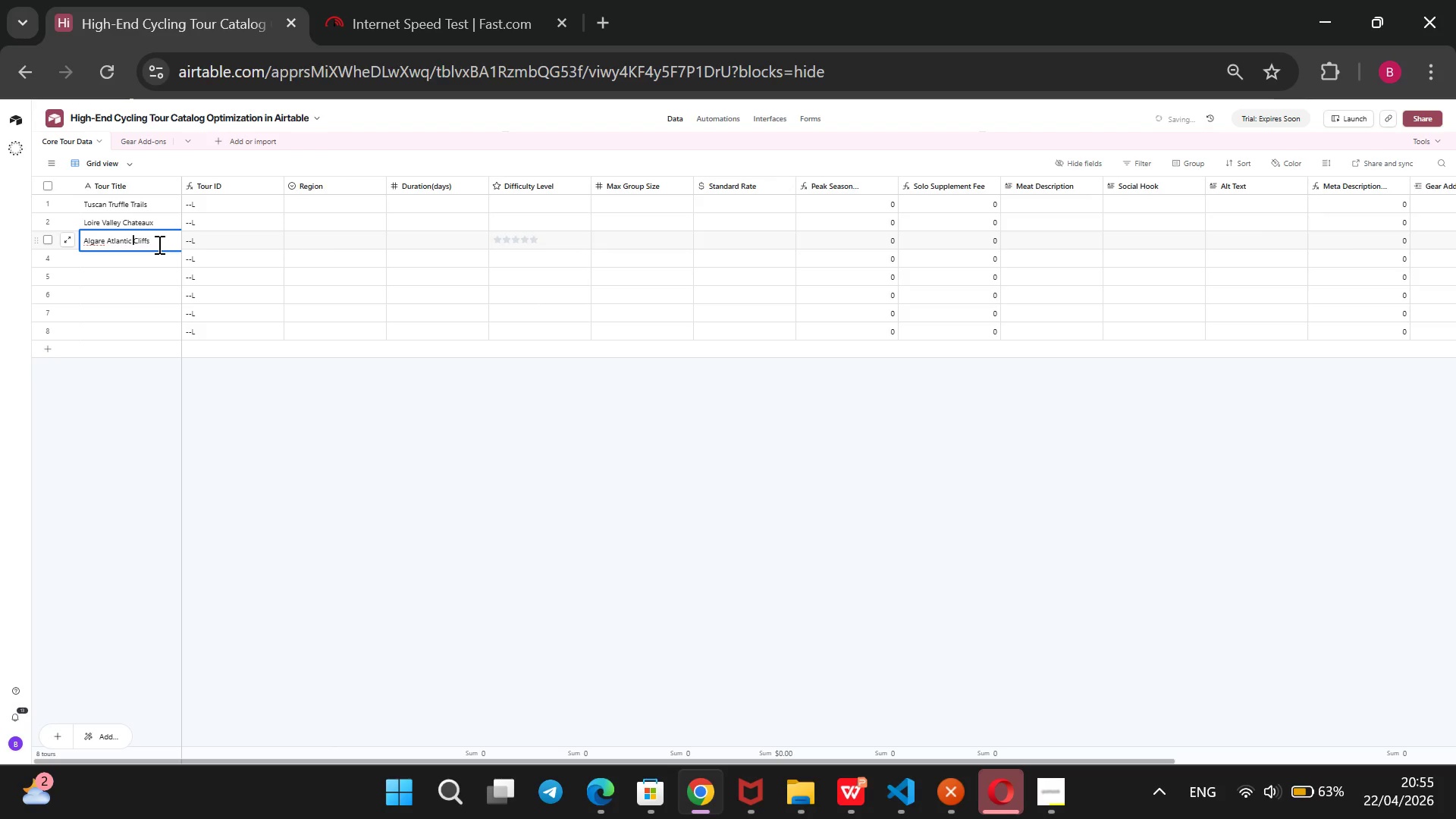 
key(ArrowLeft)
 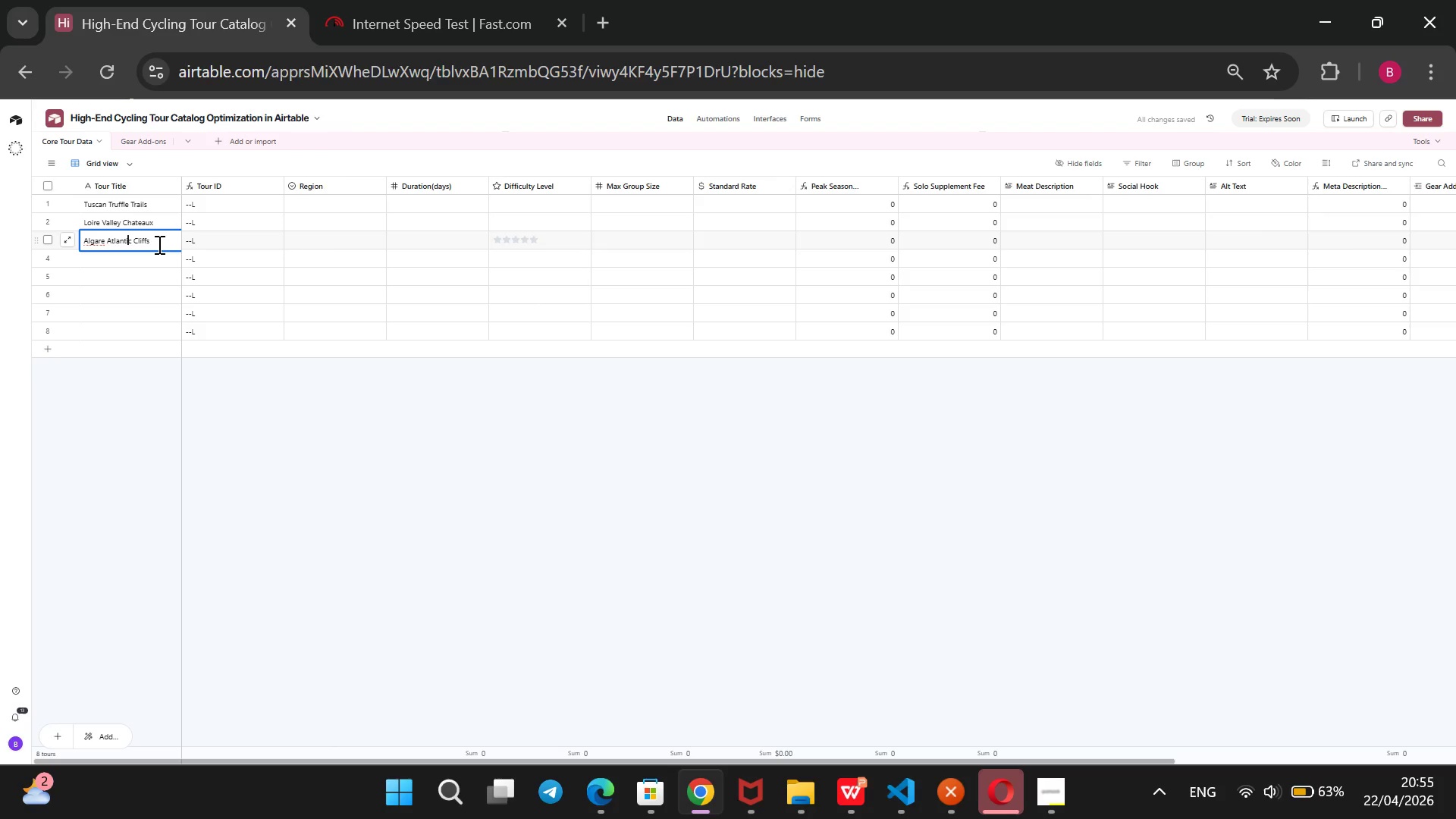 
key(ArrowLeft)
 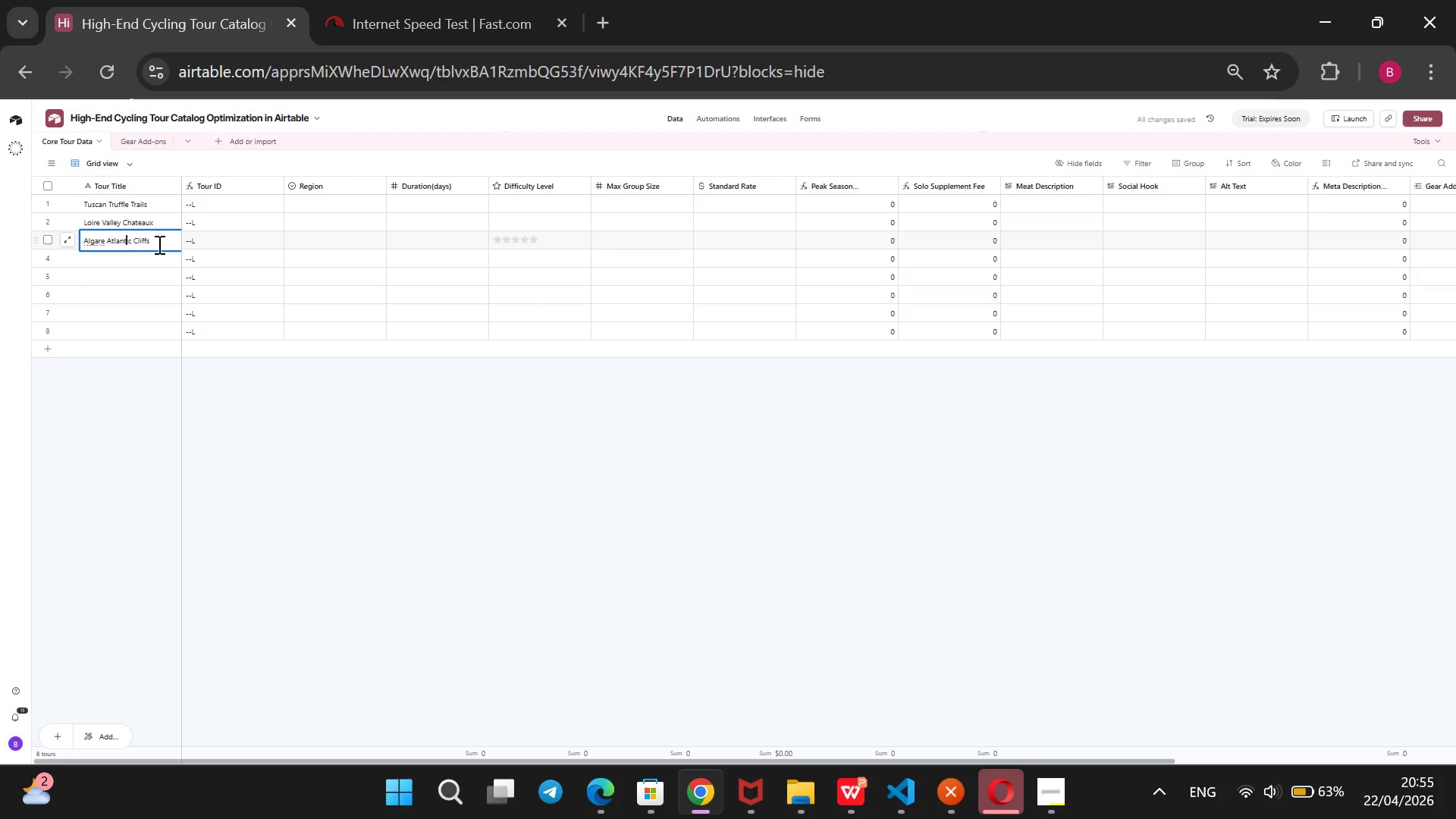 
key(ArrowLeft)
 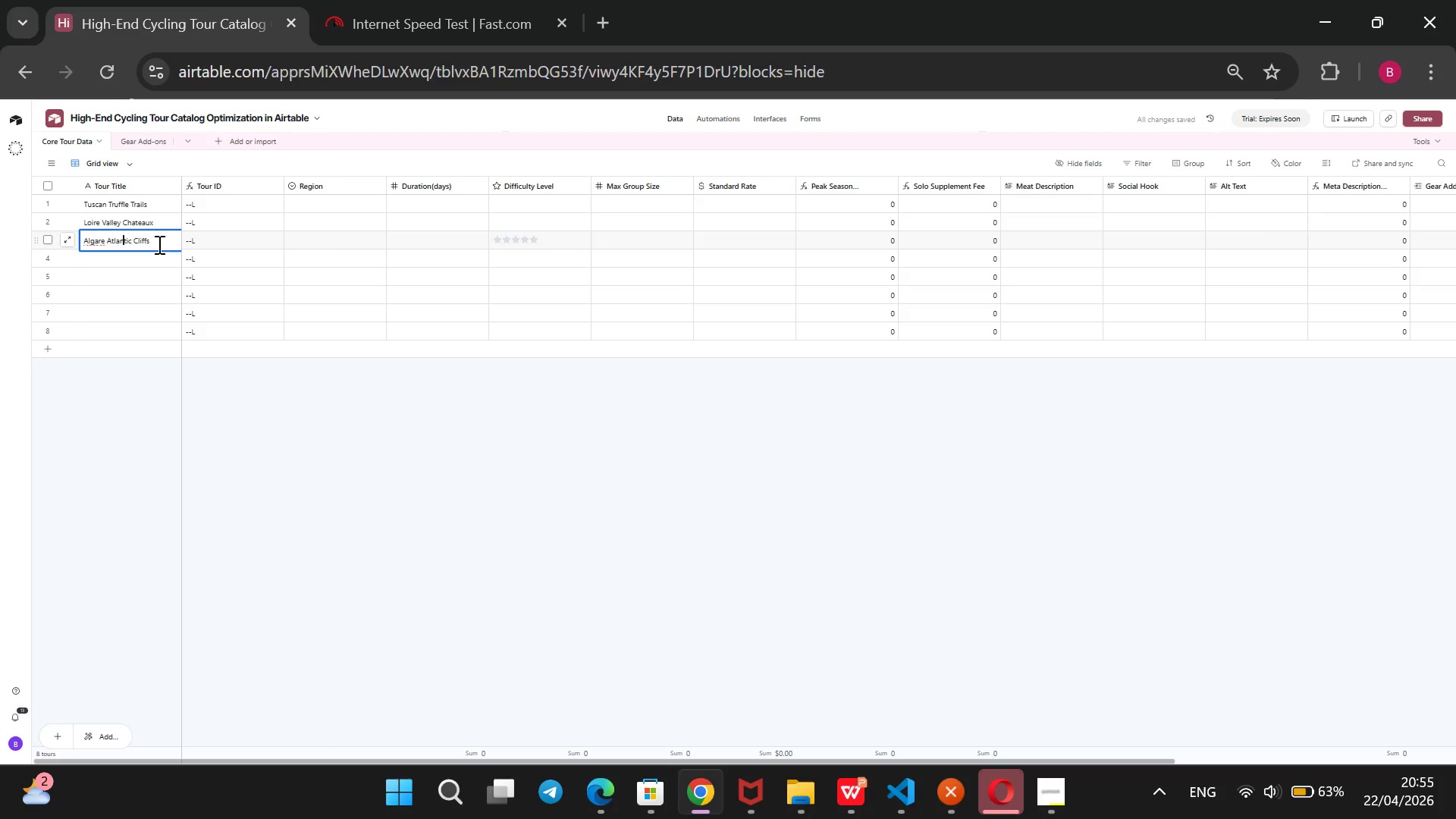 
key(ArrowLeft)
 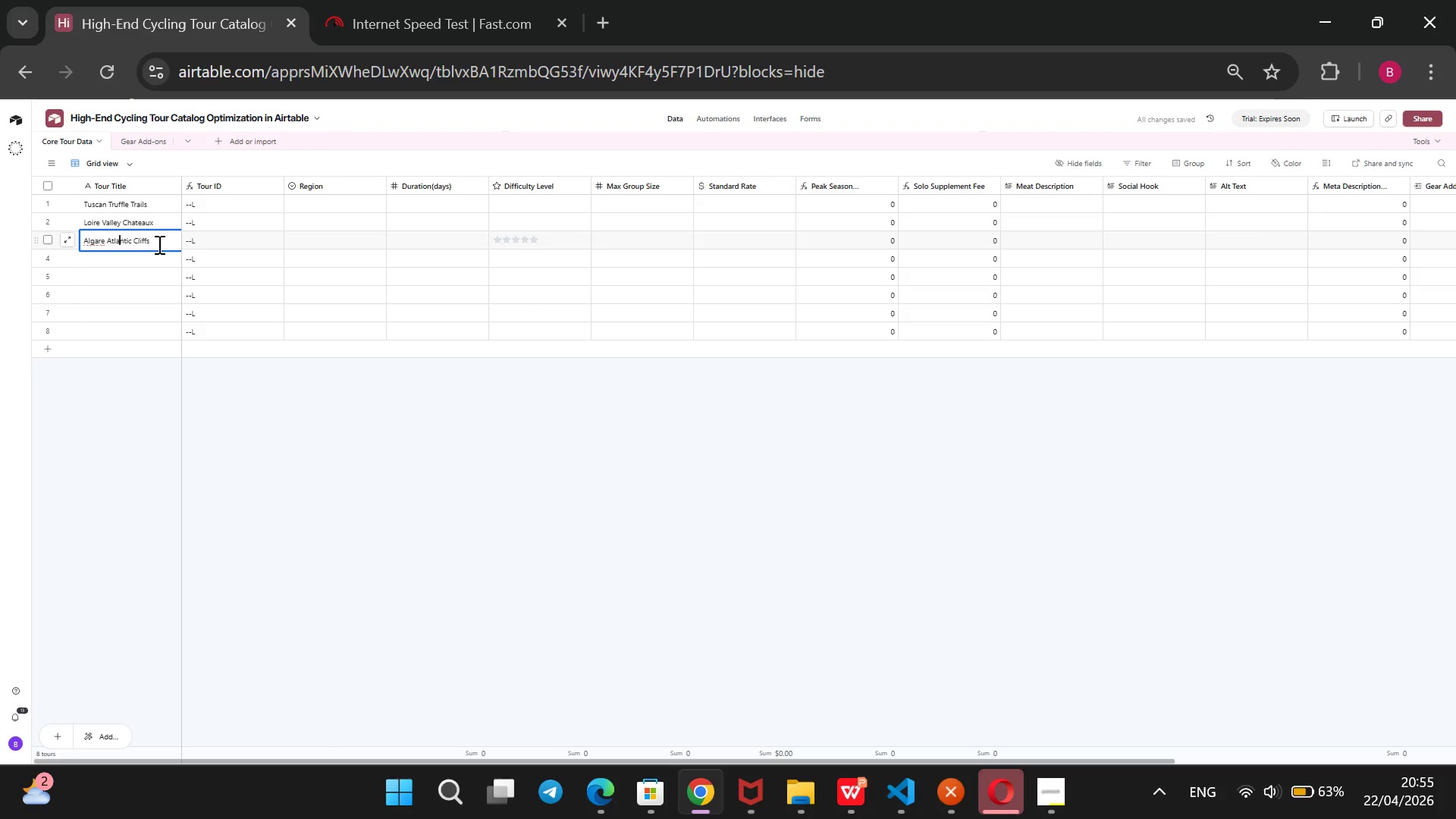 
key(ArrowLeft)
 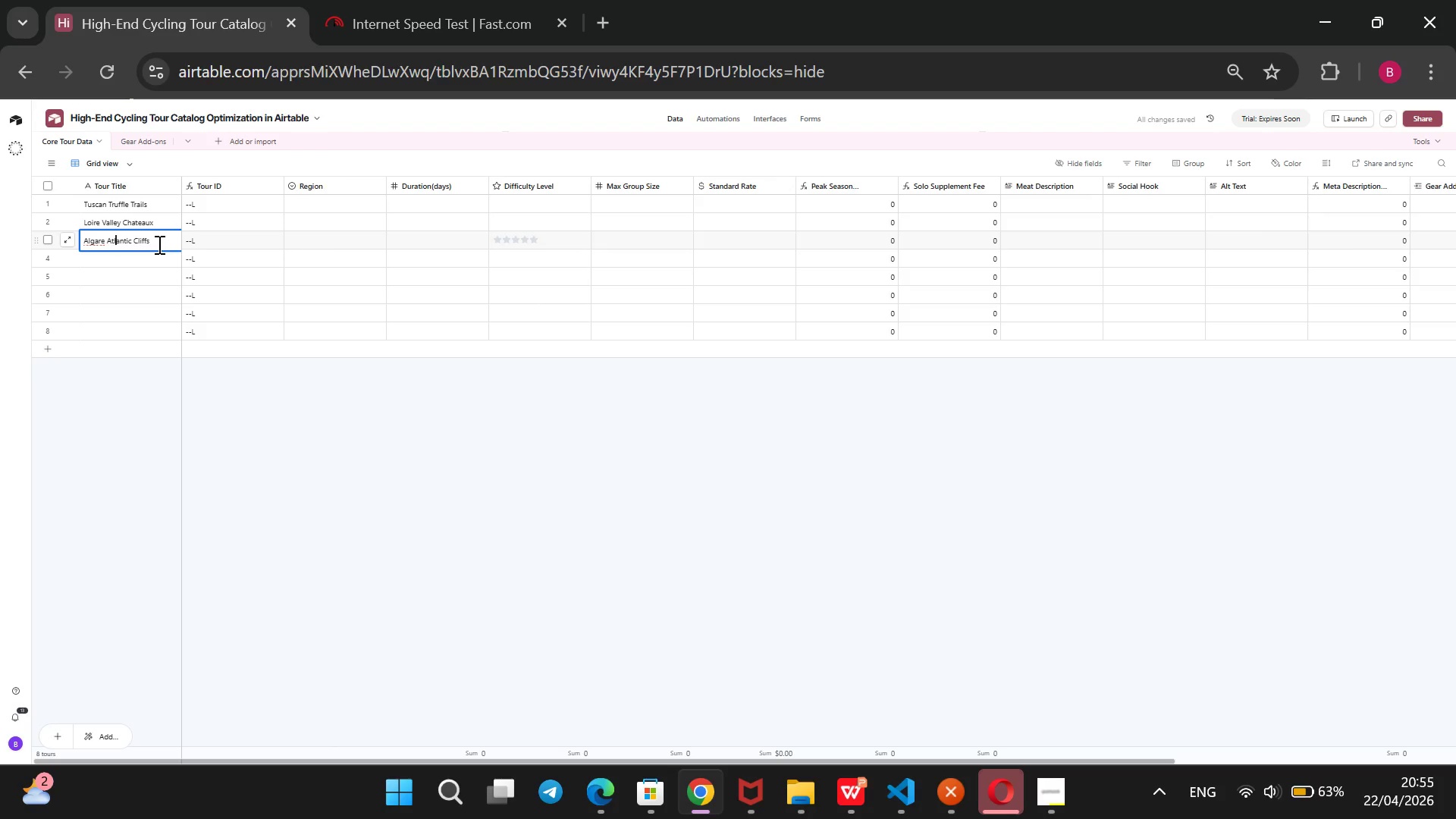 
key(ArrowLeft)
 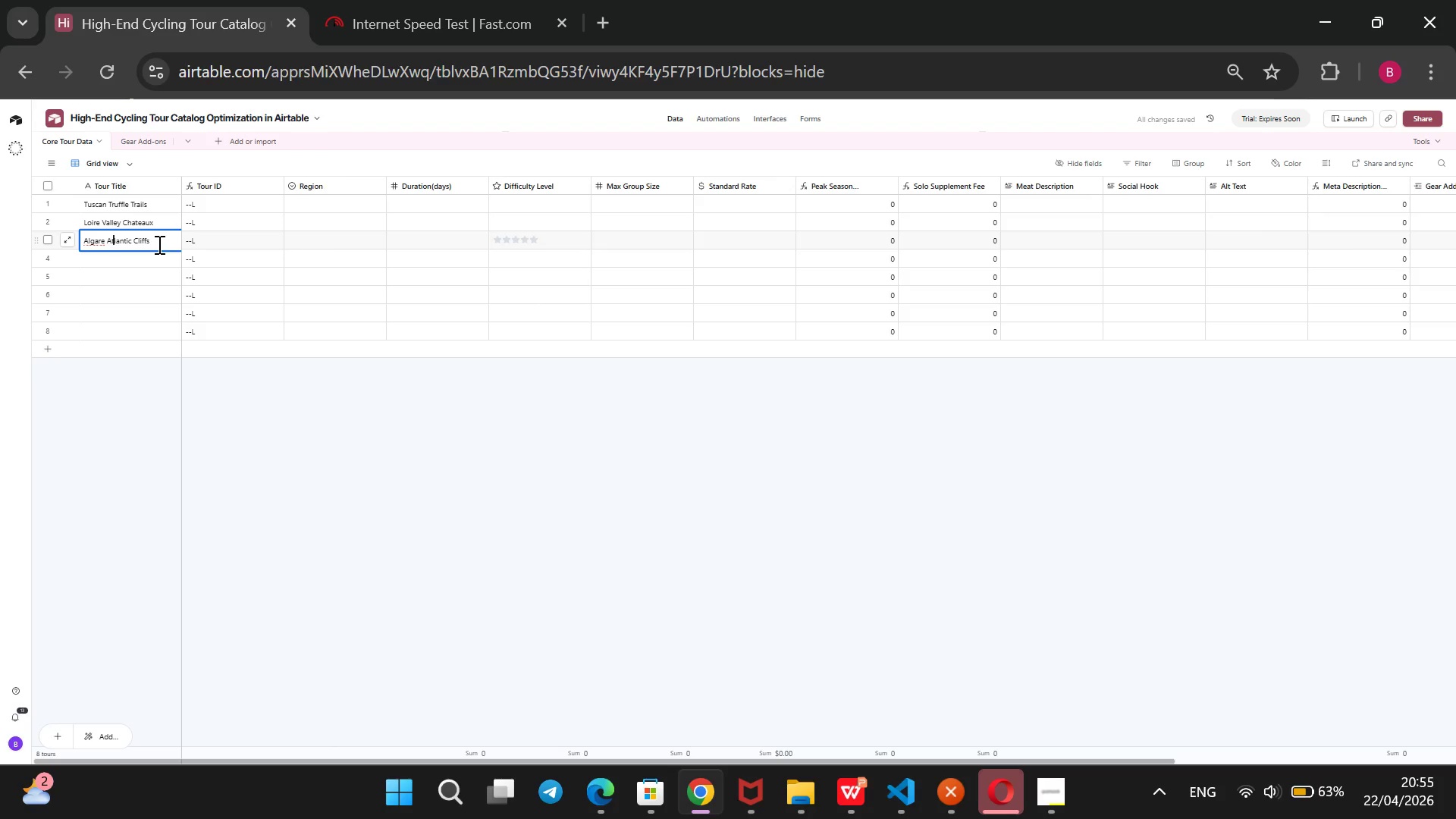 
key(ArrowLeft)
 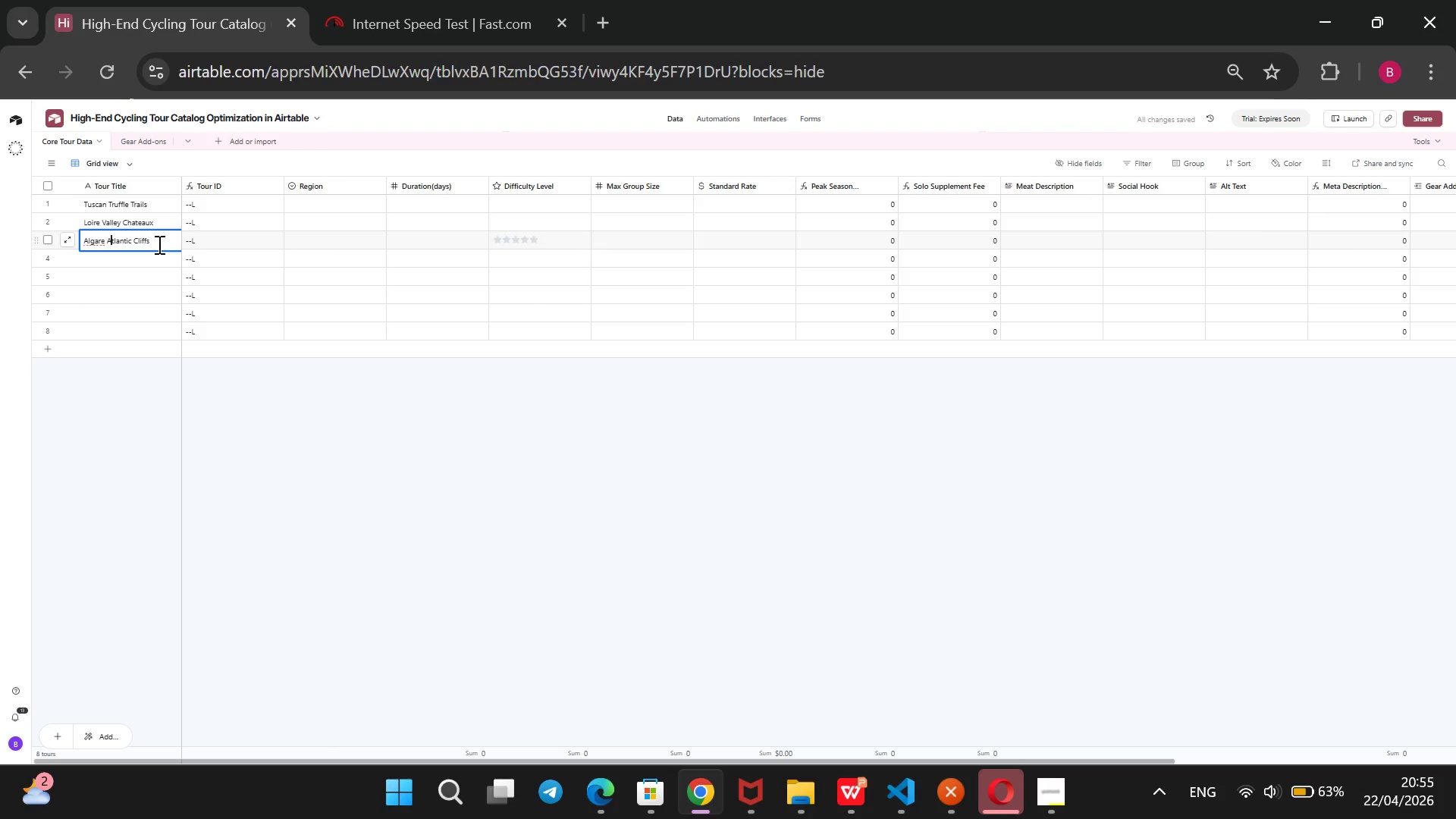 
key(ArrowLeft)
 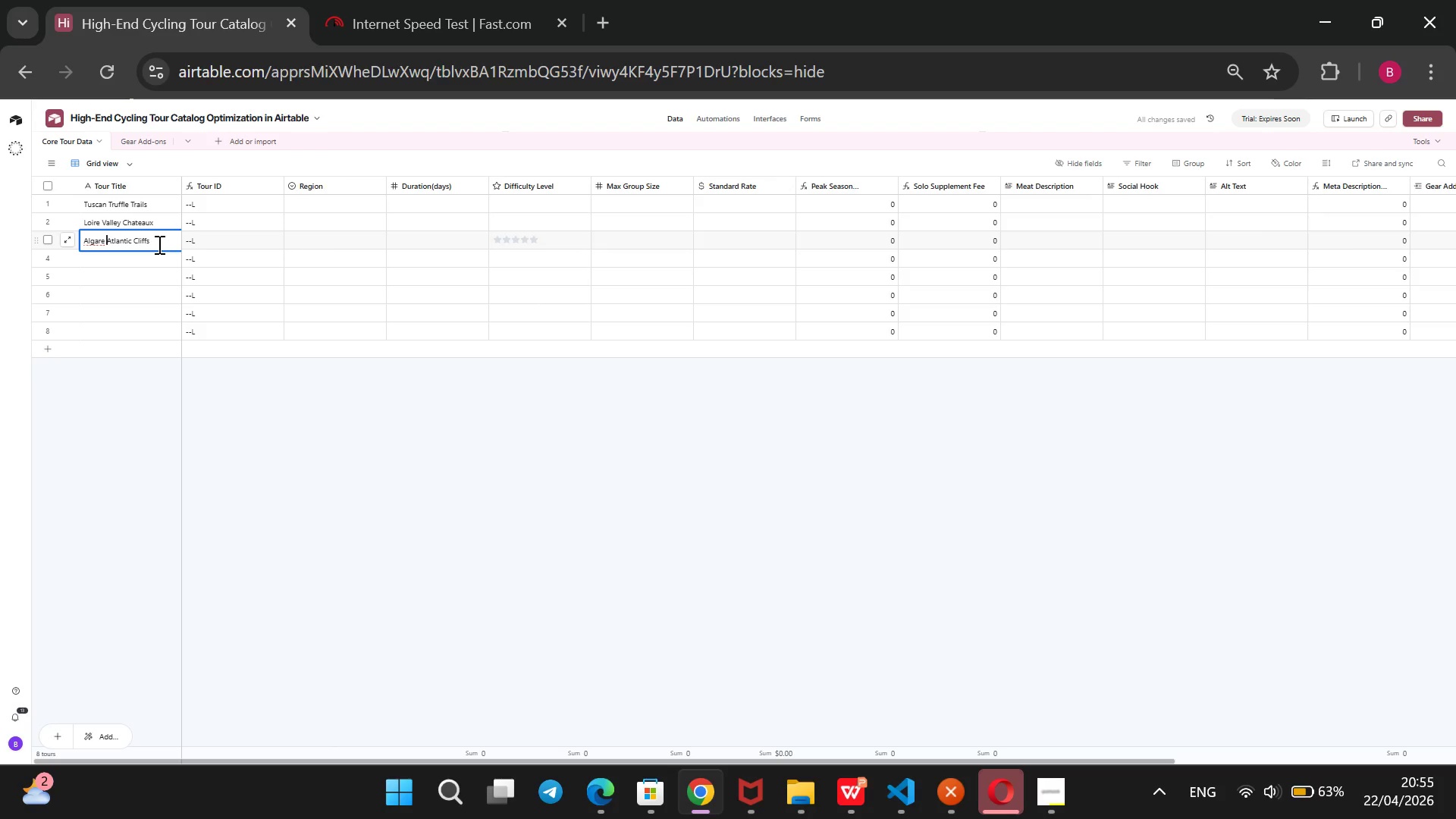 
key(ArrowLeft)
 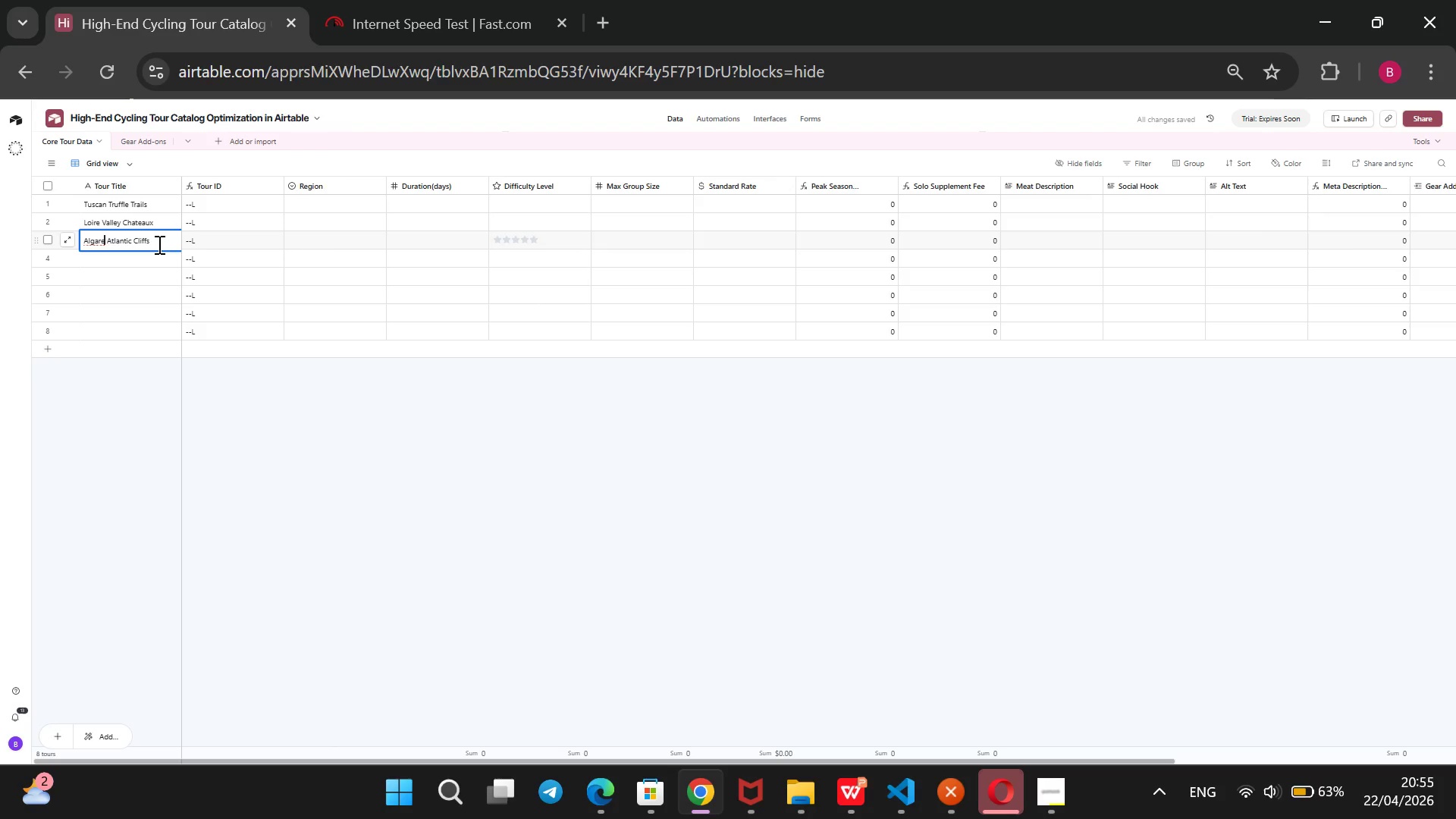 
key(ArrowLeft)
 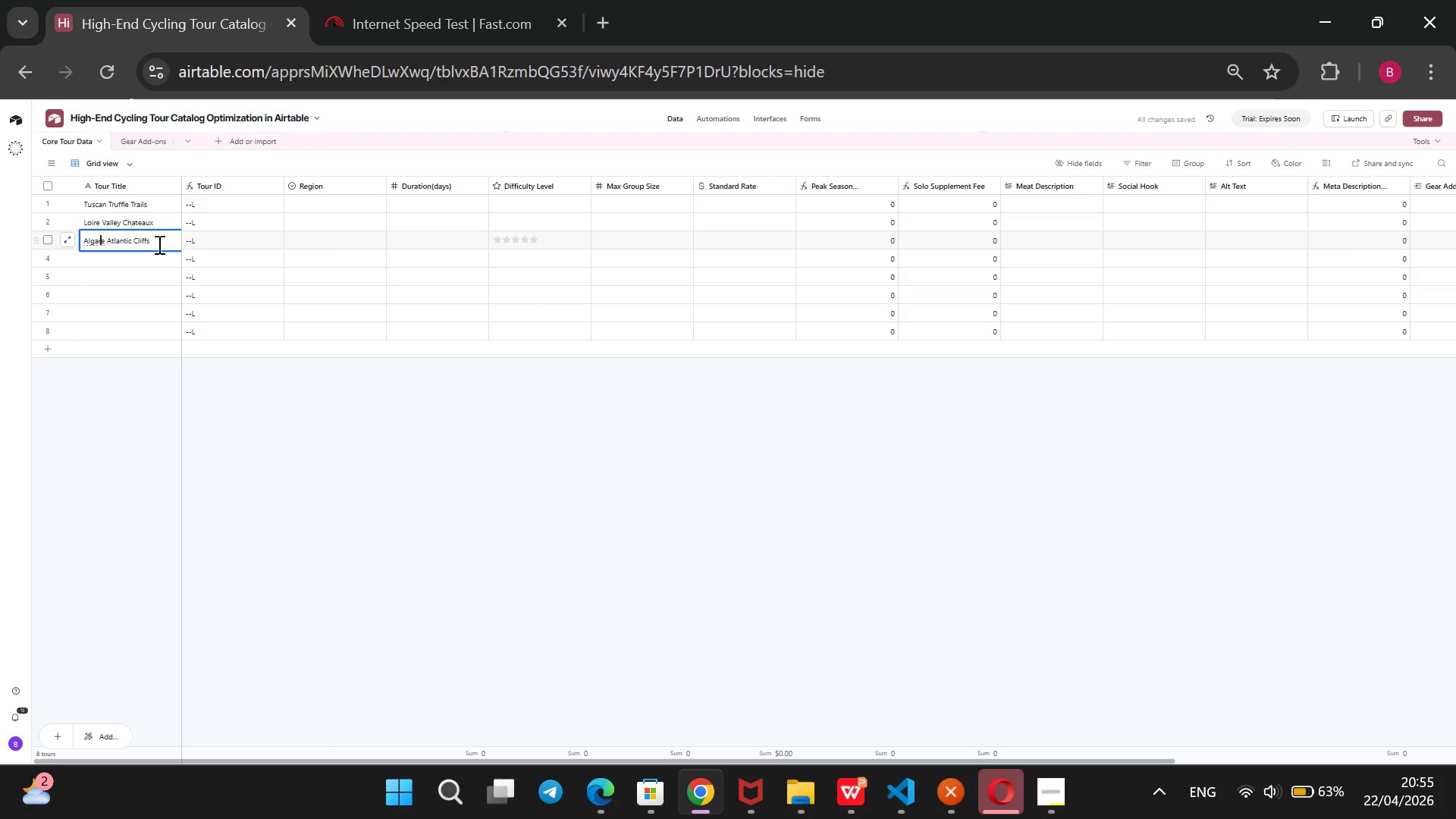 
key(ArrowLeft)
 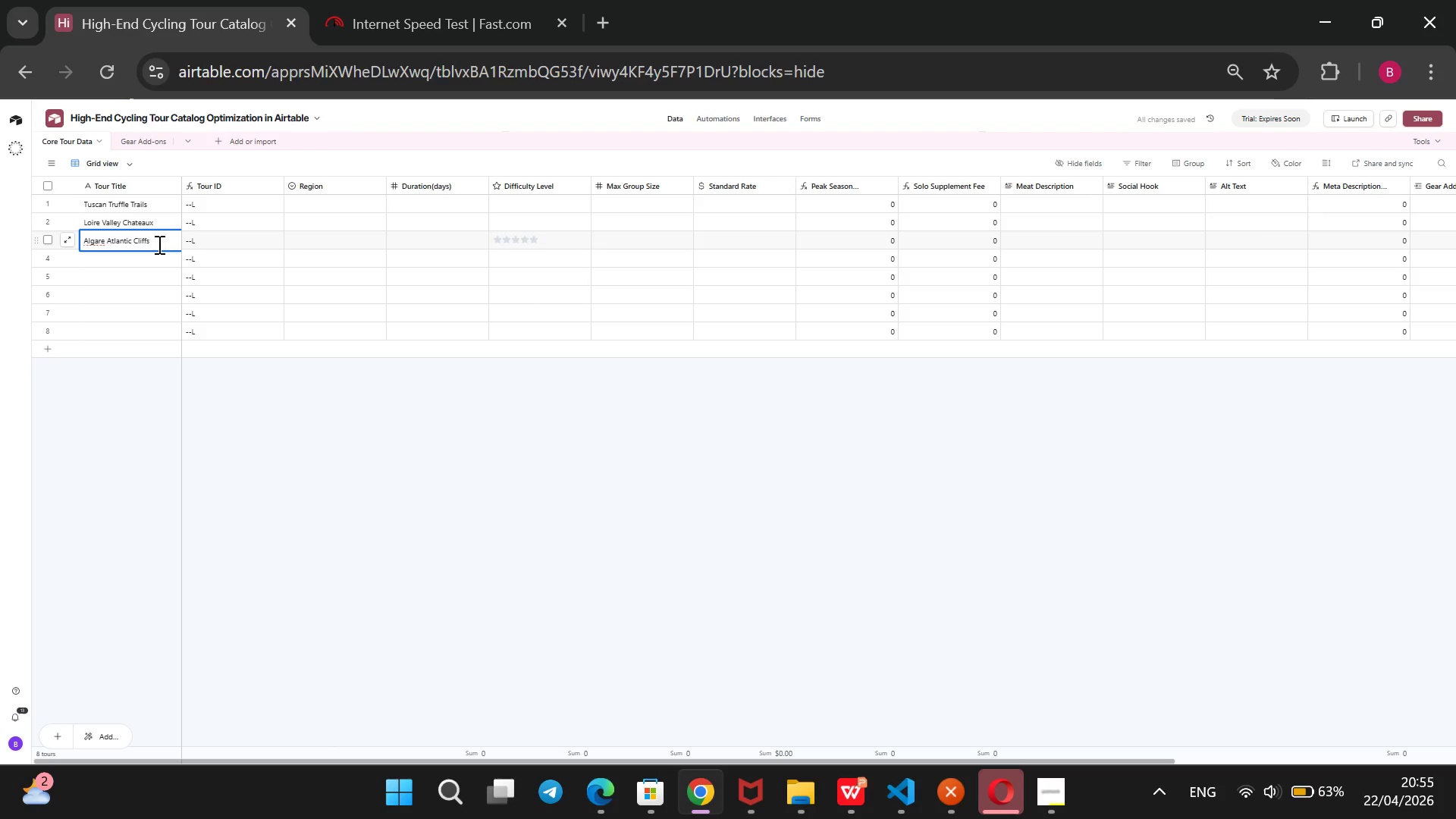 
key(V)
 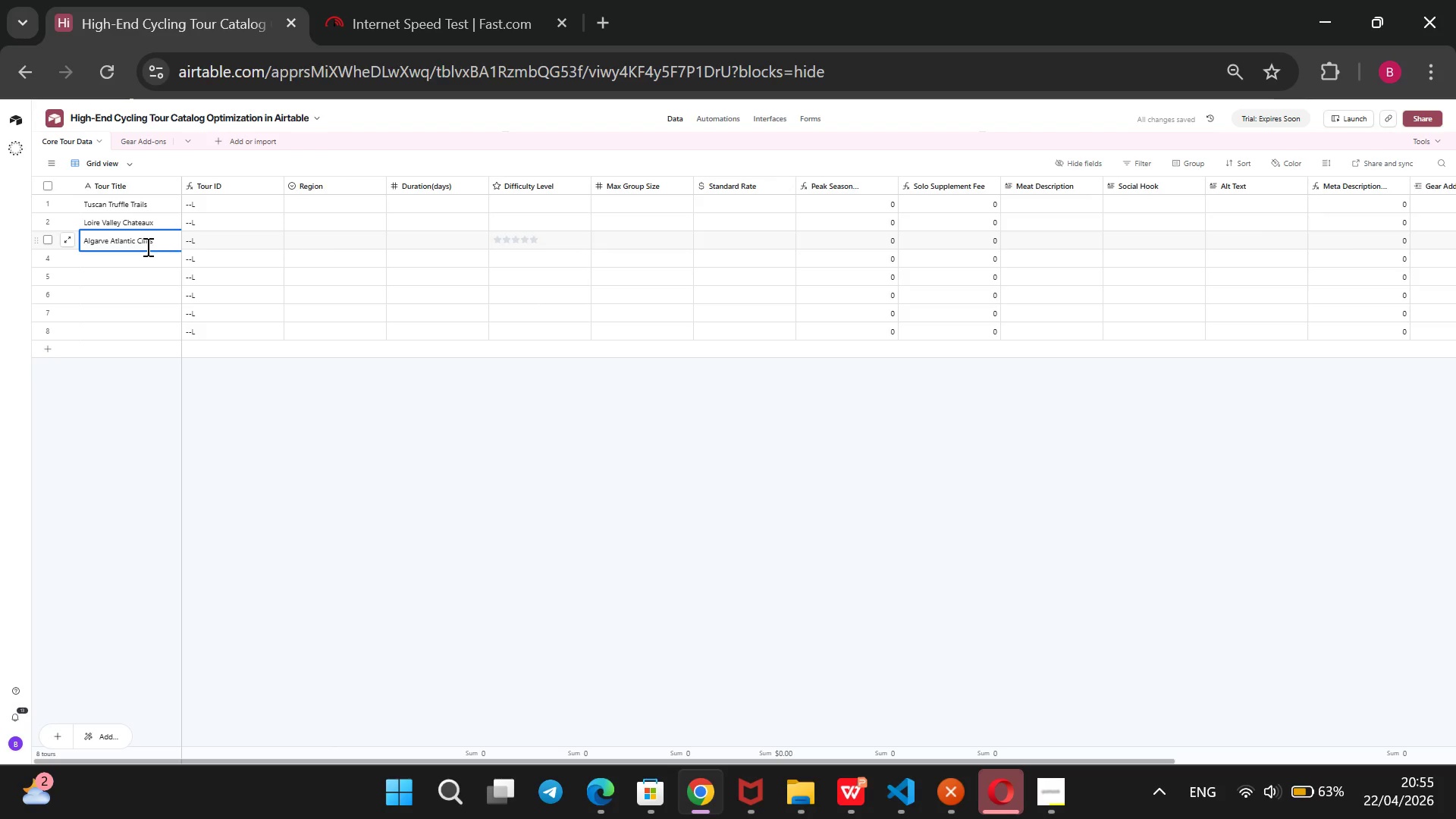 
left_click([140, 255])
 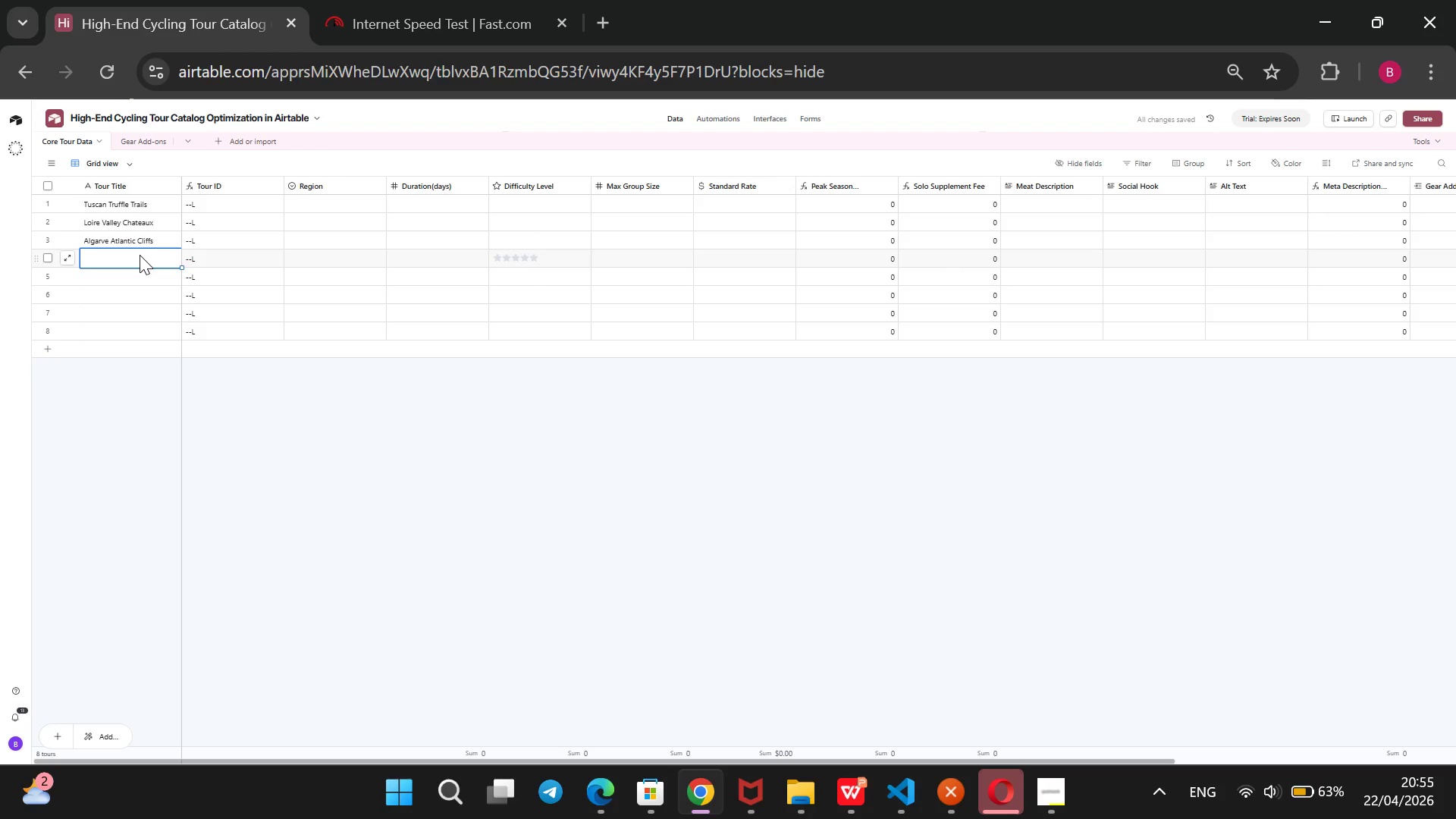 
type(Proven)
key(Backspace)
key(Backspace)
key(Backspace)
key(Backspace)
key(Backspace)
key(Backspace)
key(Backspace)
key(Backspace)
key(Backspace)
key(Backspace)
 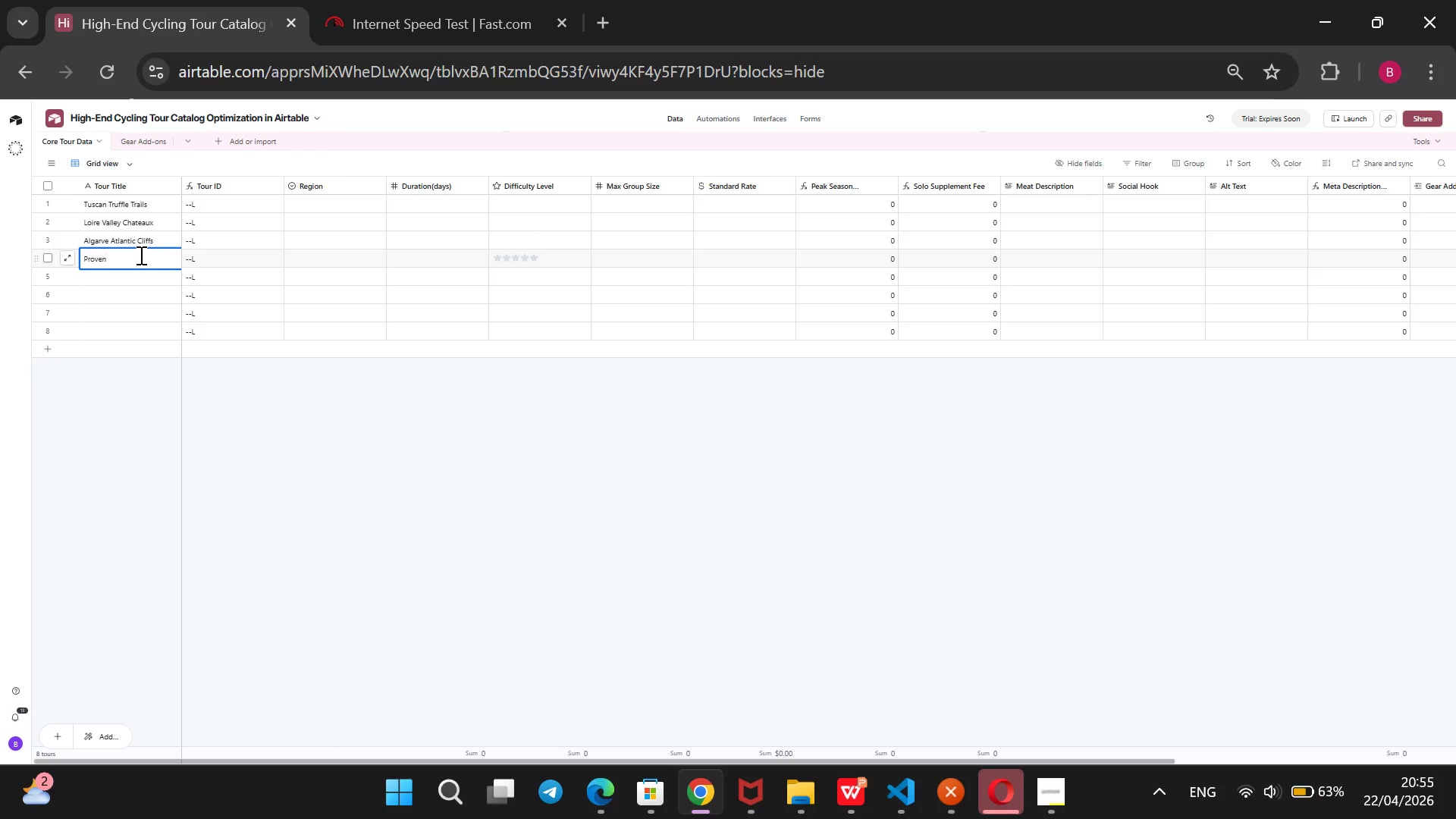 
hold_key(key=C, duration=0.97)
 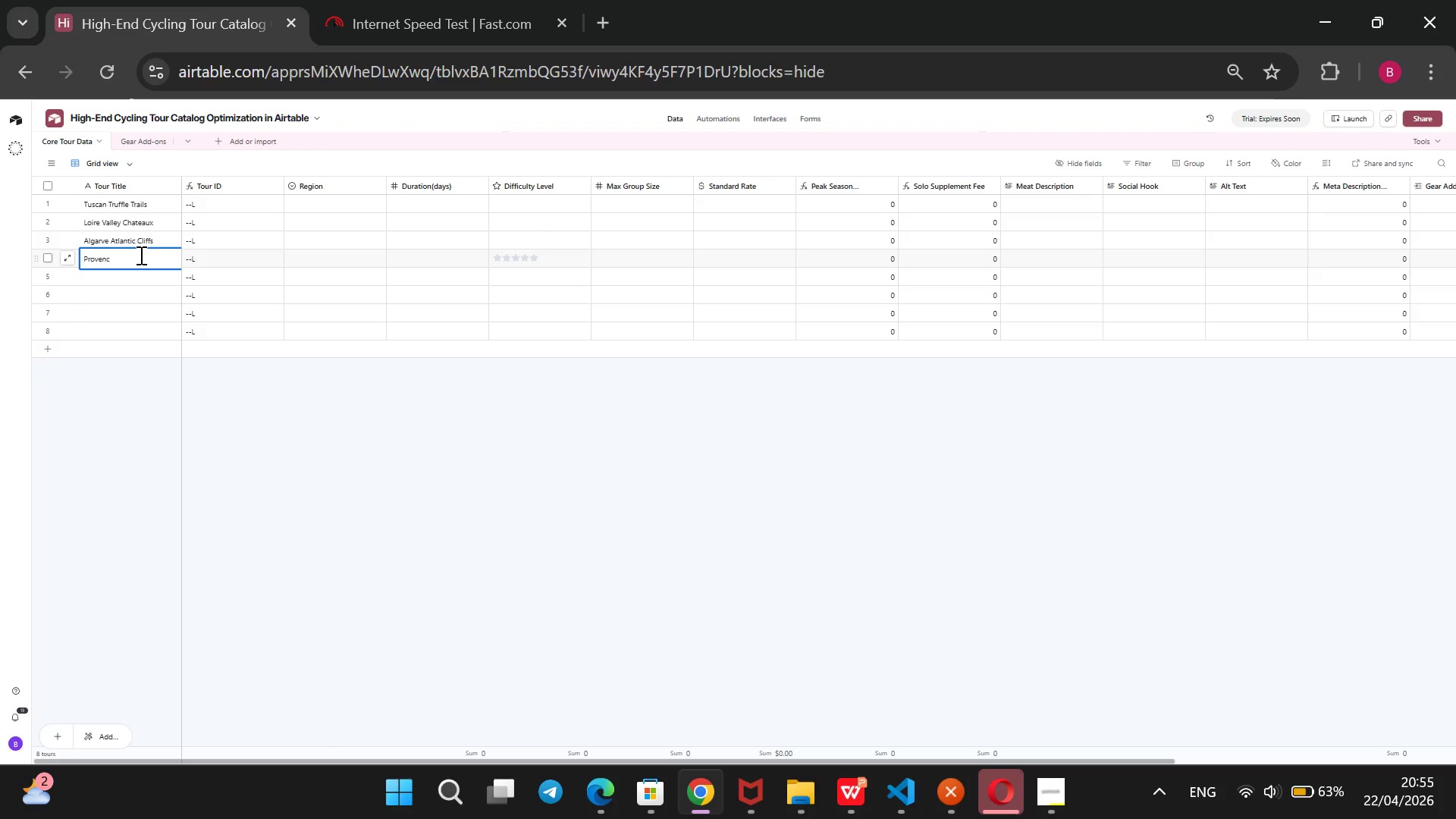 
key(Control+C)
 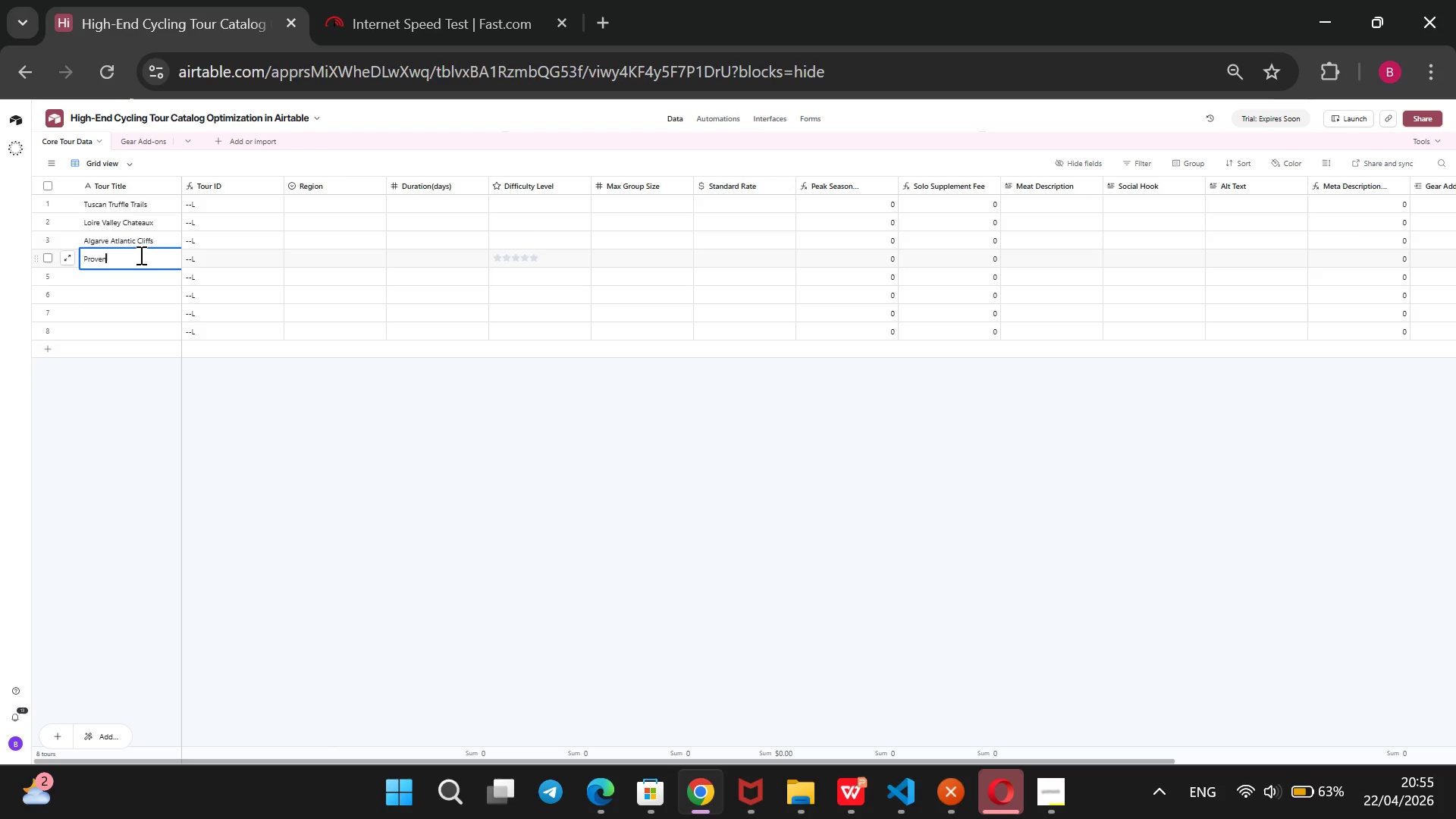 
type(C)
key(Backspace)
type(cal Lavender Lopp)
key(Backspace)
key(Backspace)
type(op)
 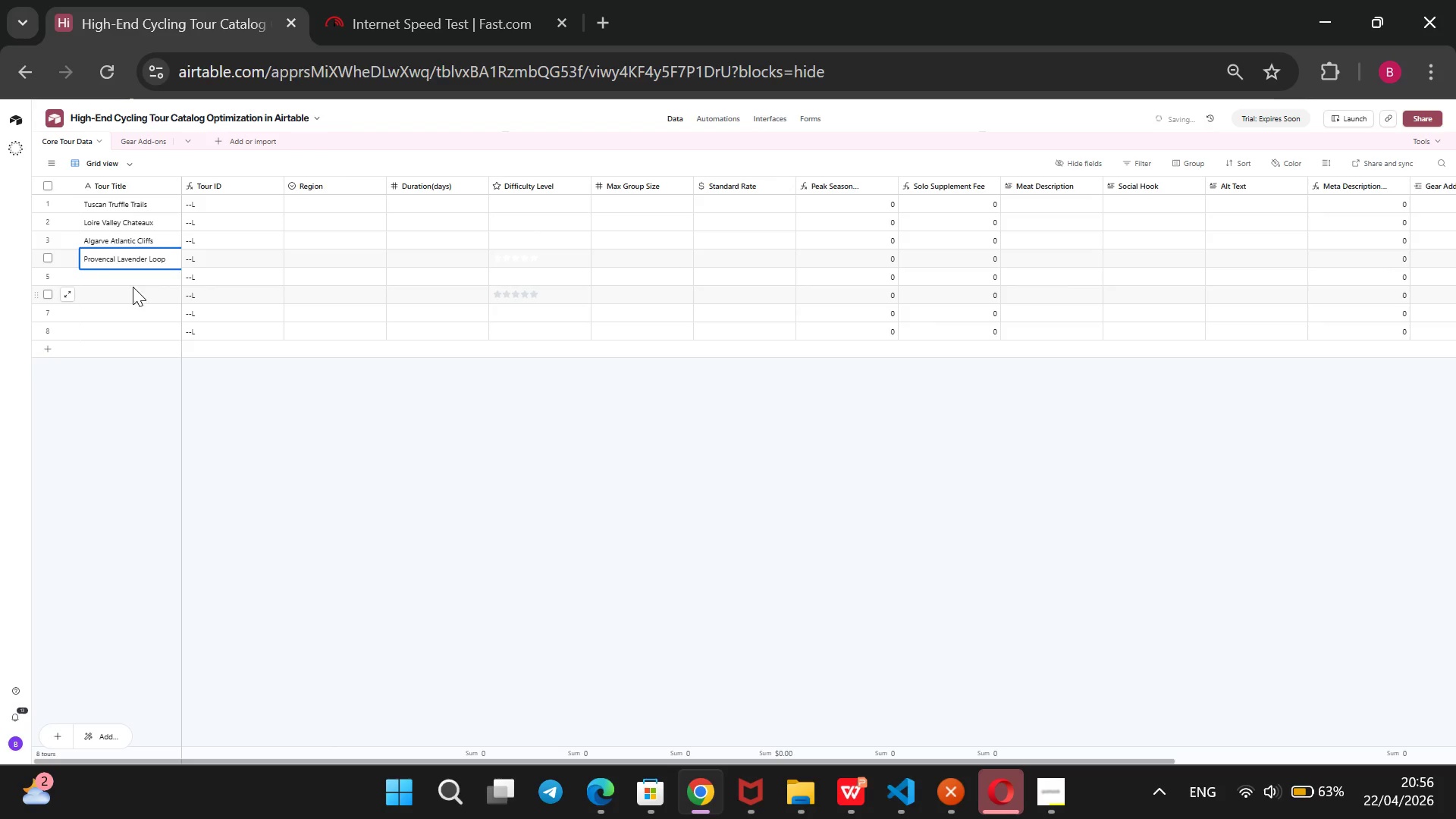 
left_click([139, 280])
 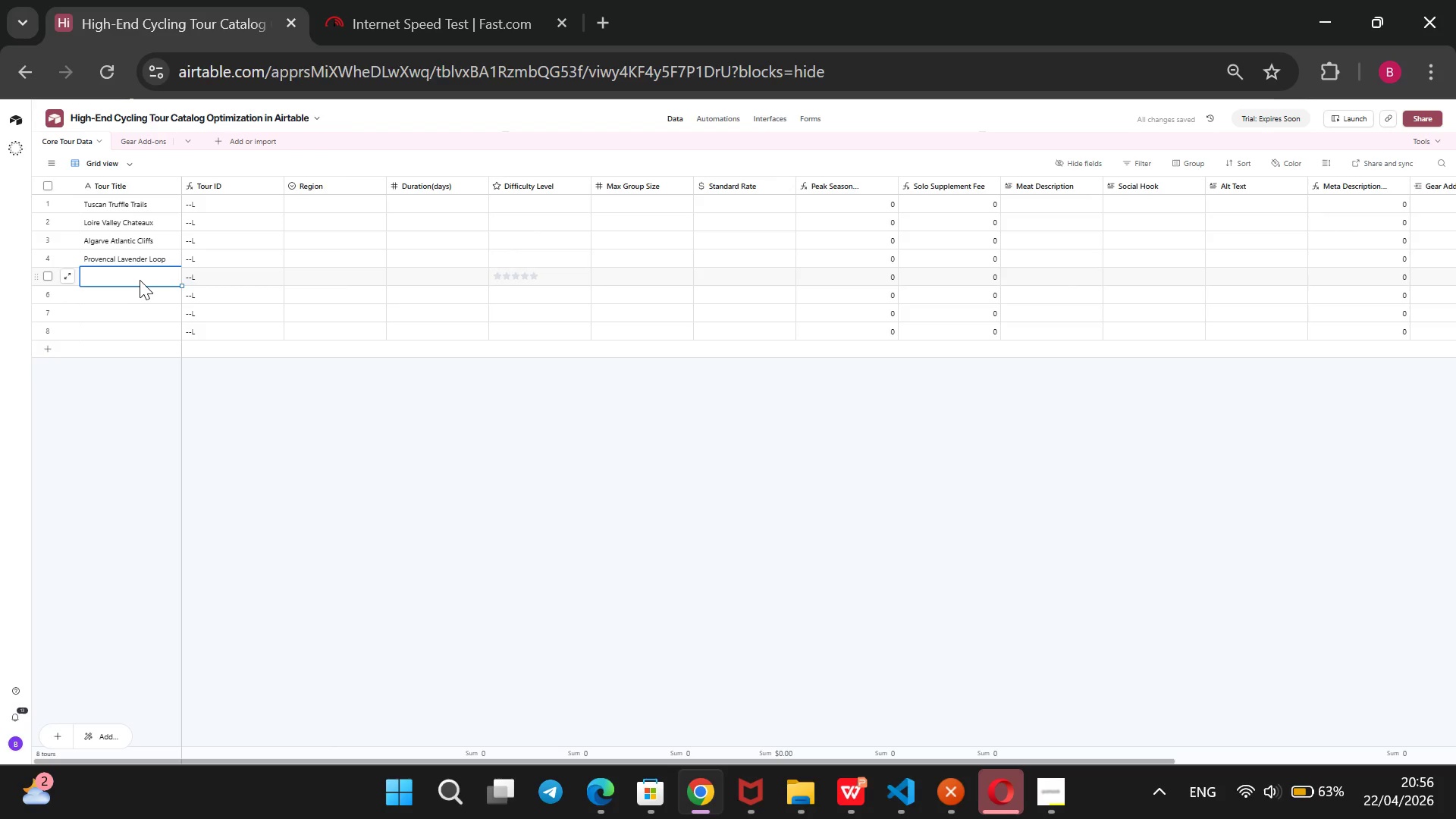 
wait(12.39)
 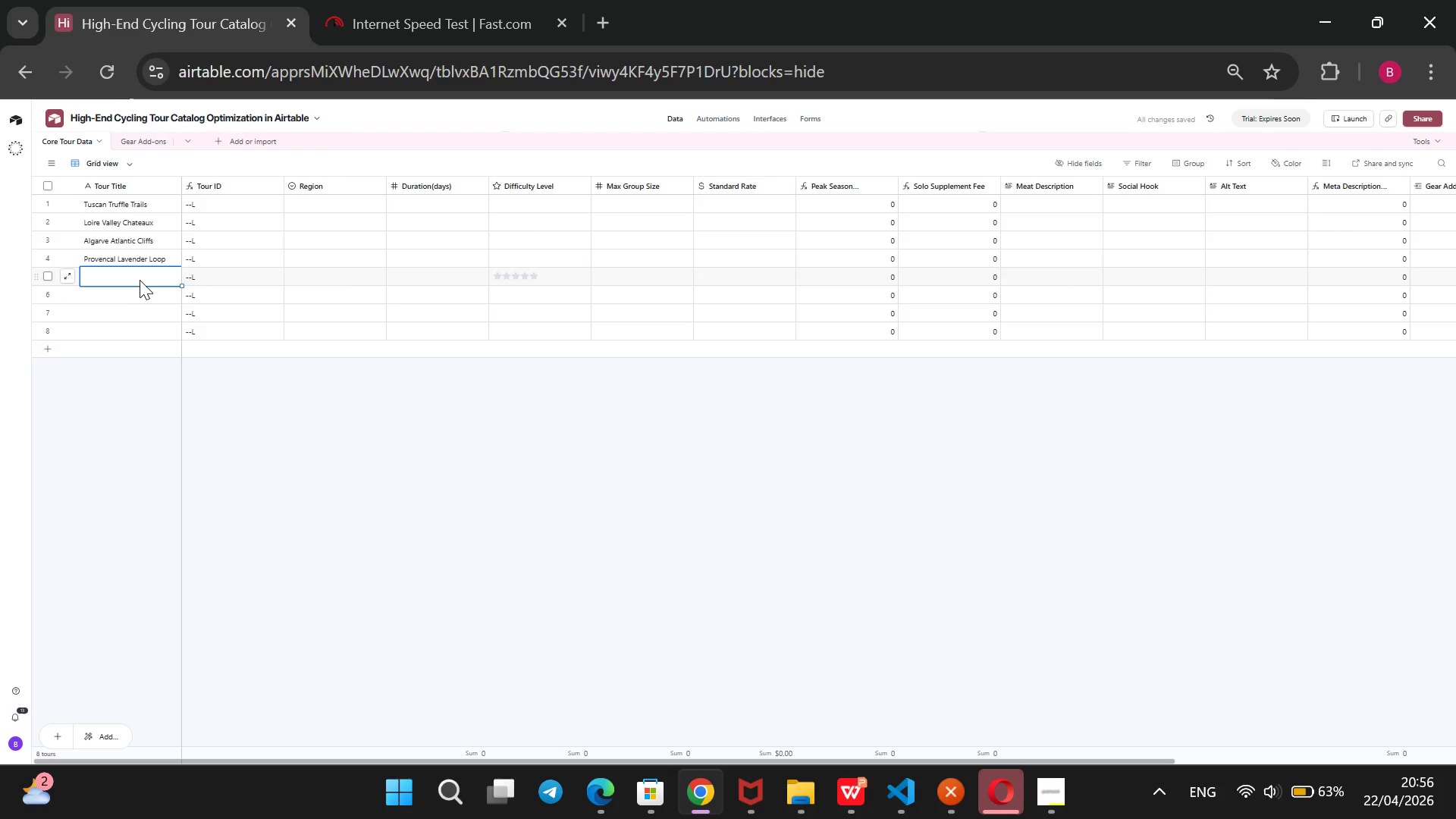 
left_click([359, 207])
 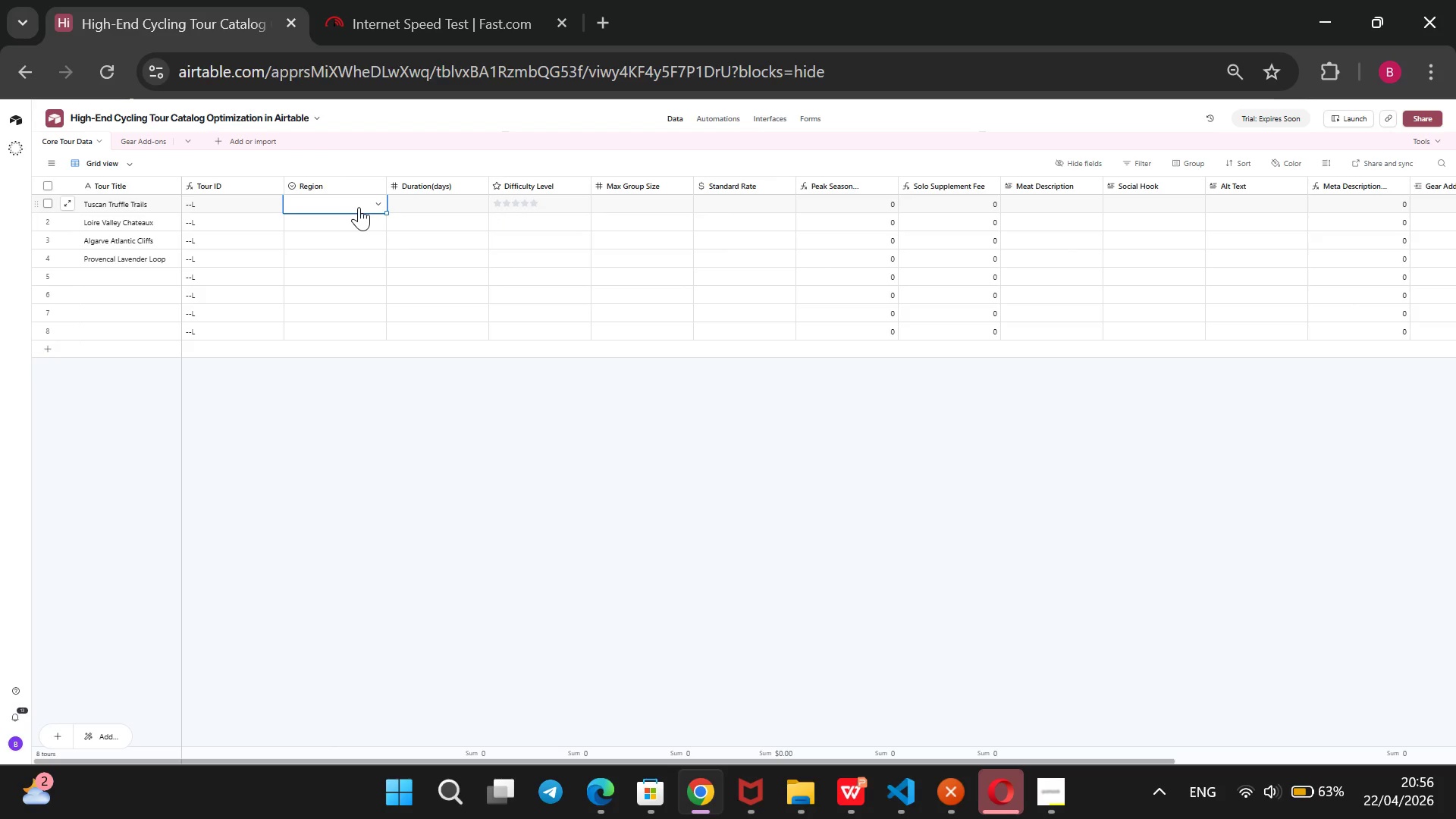 
key(Enter)
 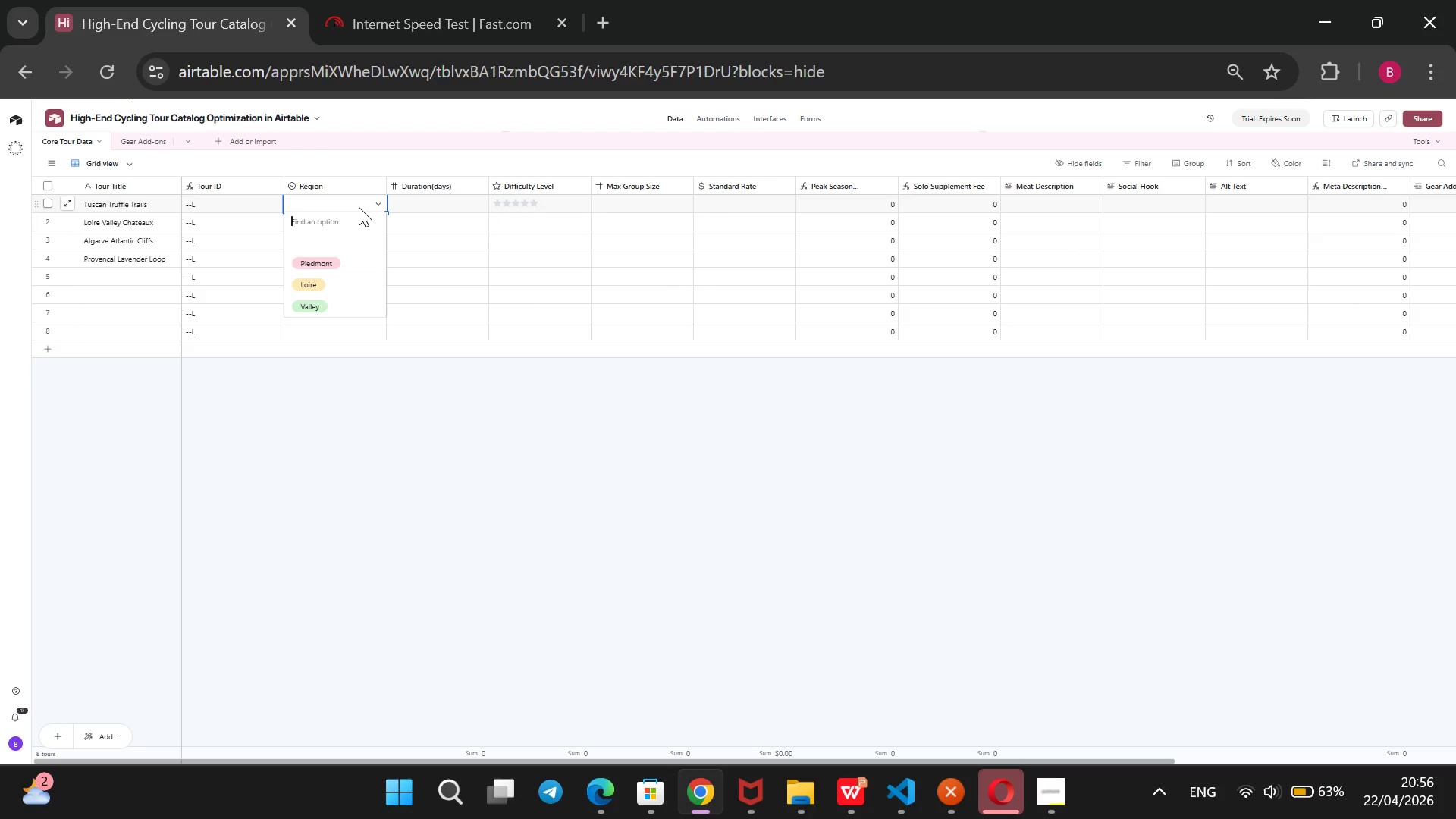 
key(ArrowDown)
 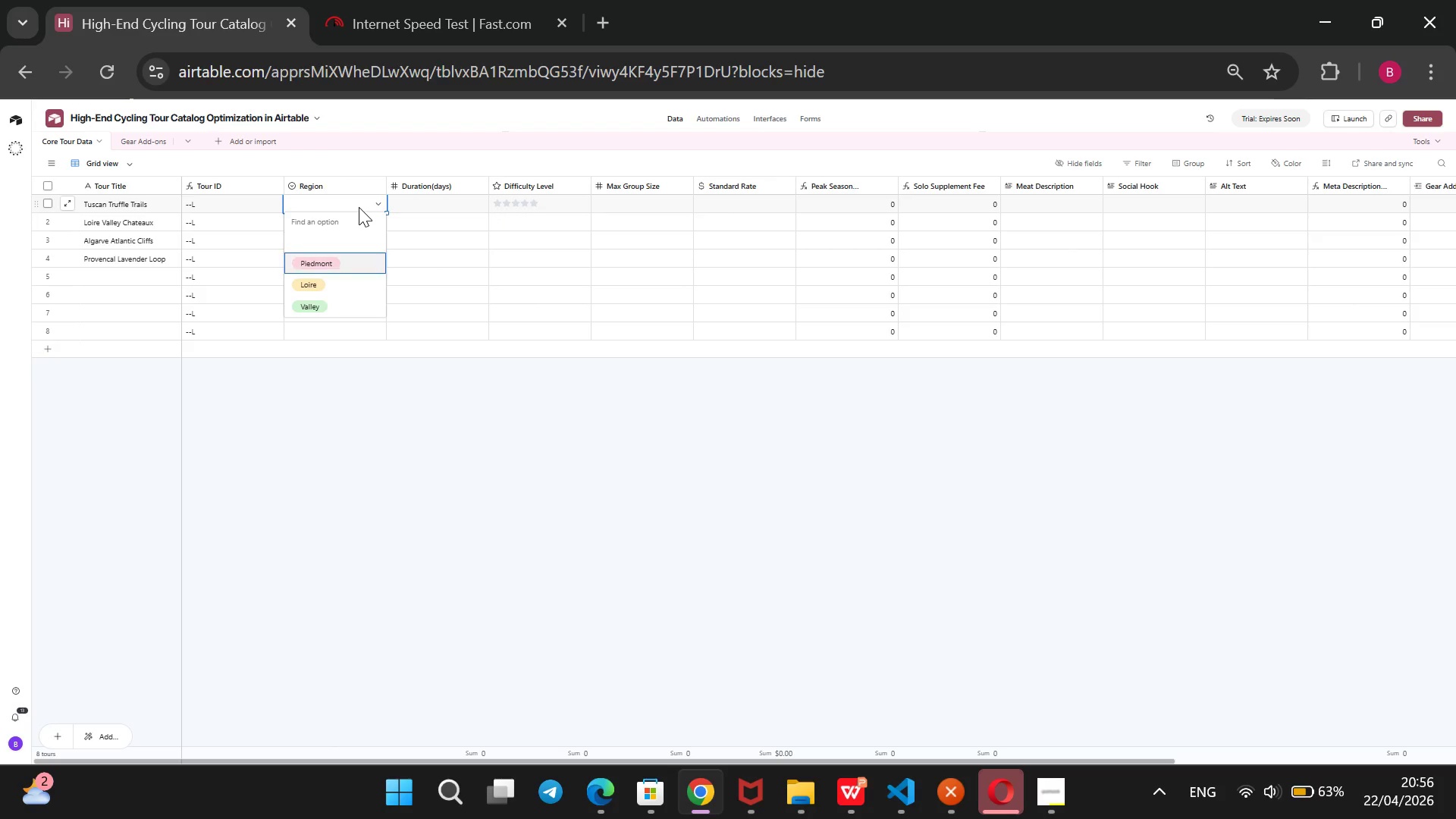 
key(ArrowDown)
 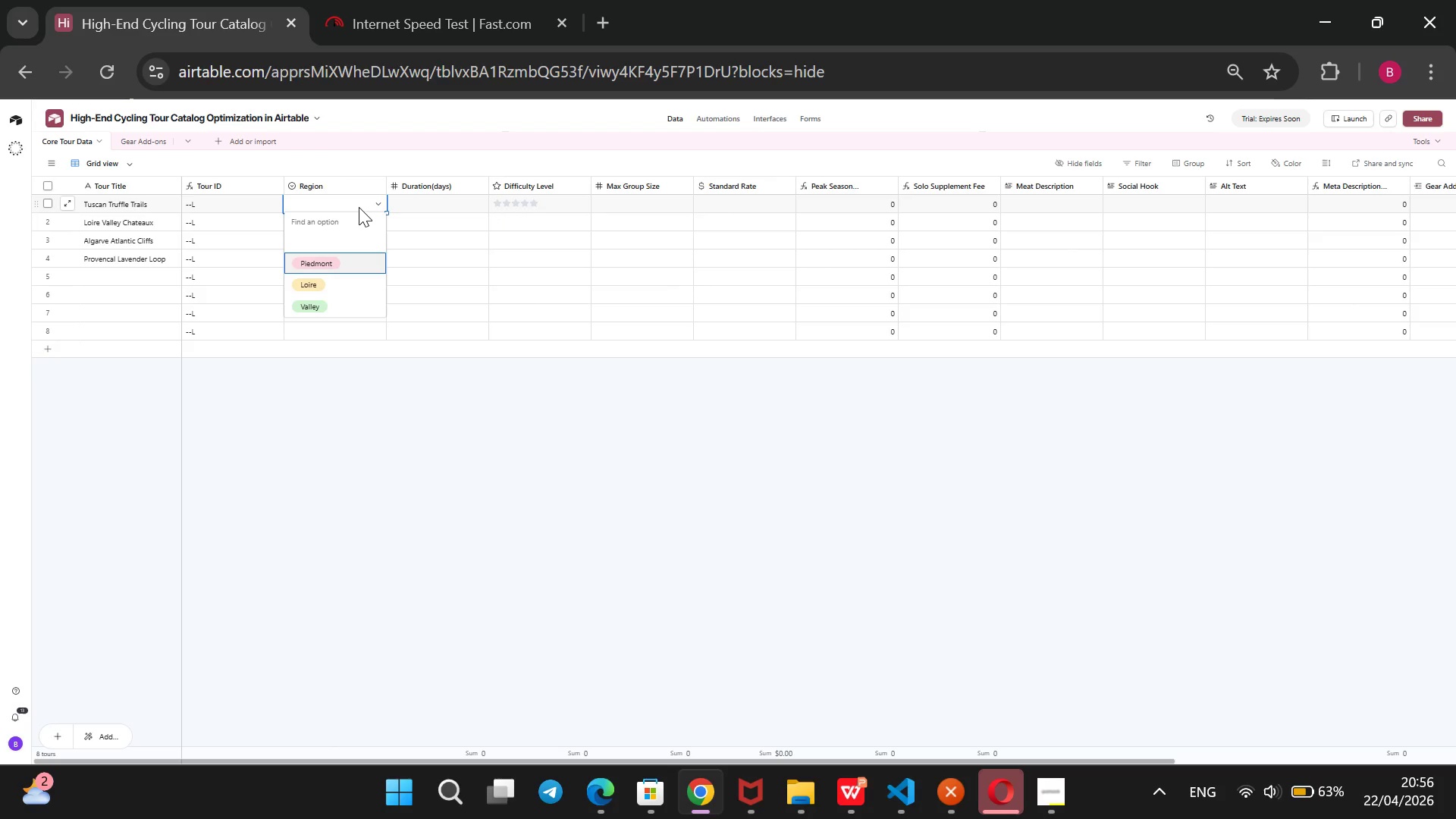 
key(Enter)
 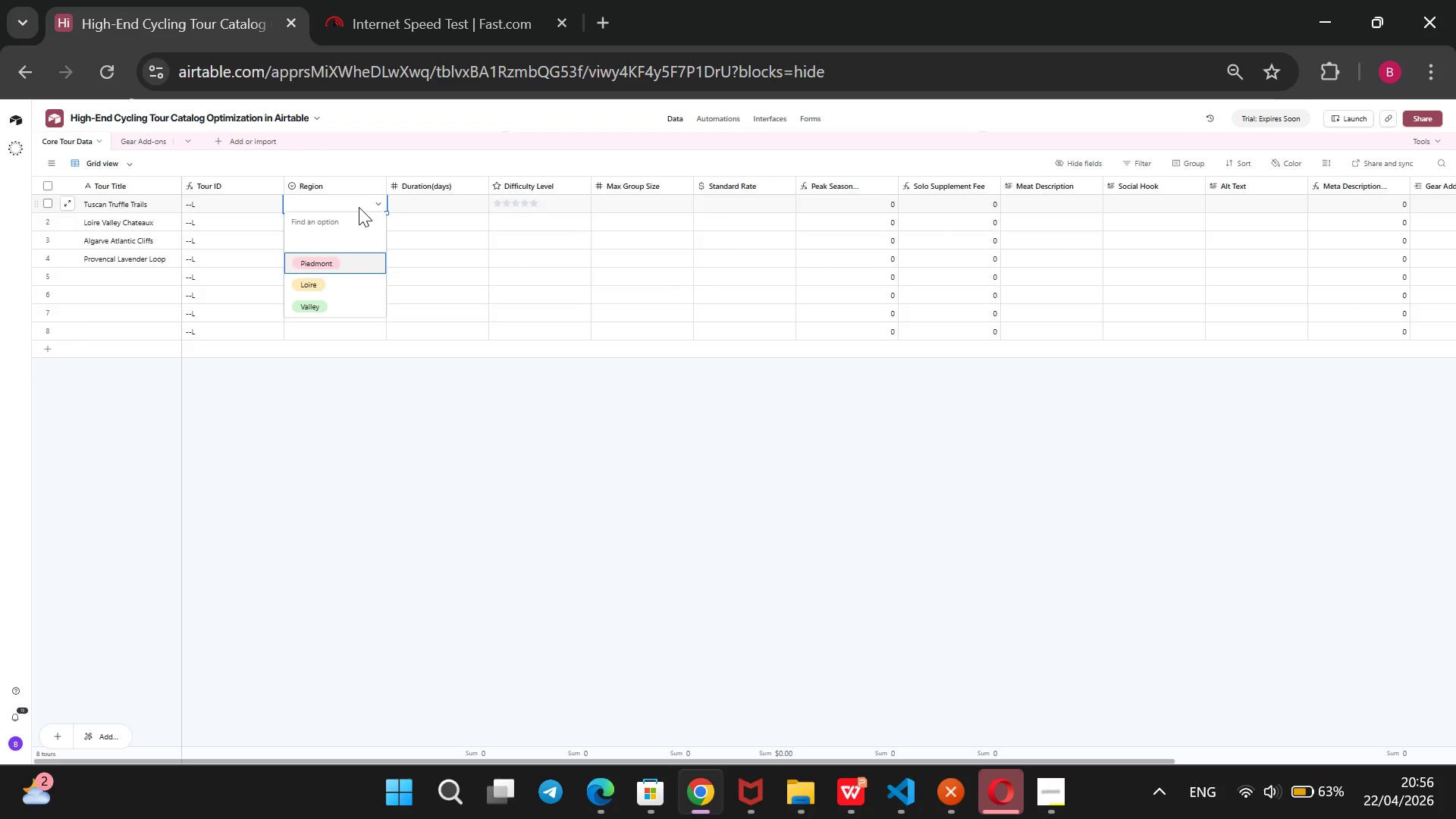 
key(ArrowDown)
 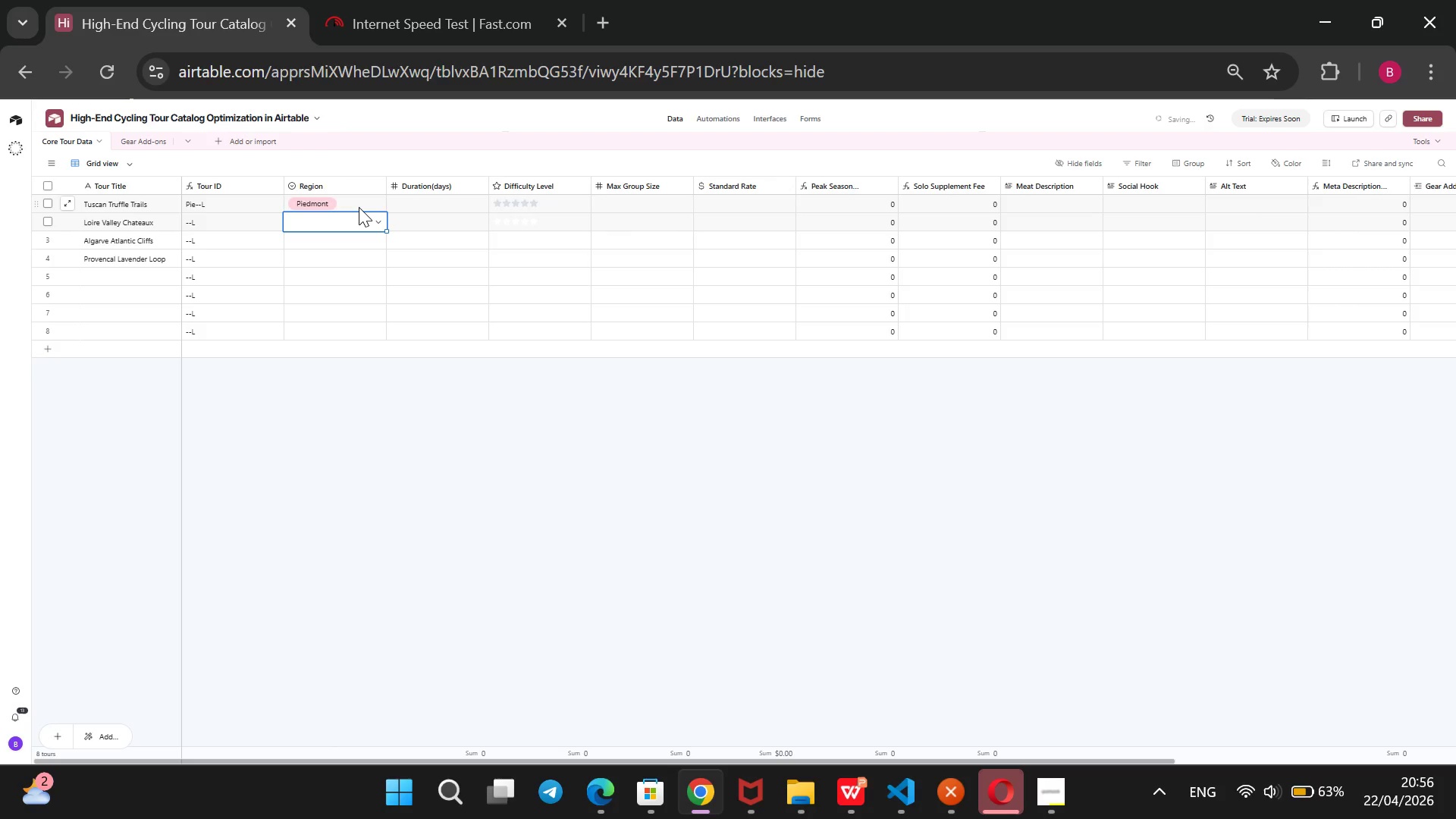 
key(Enter)
 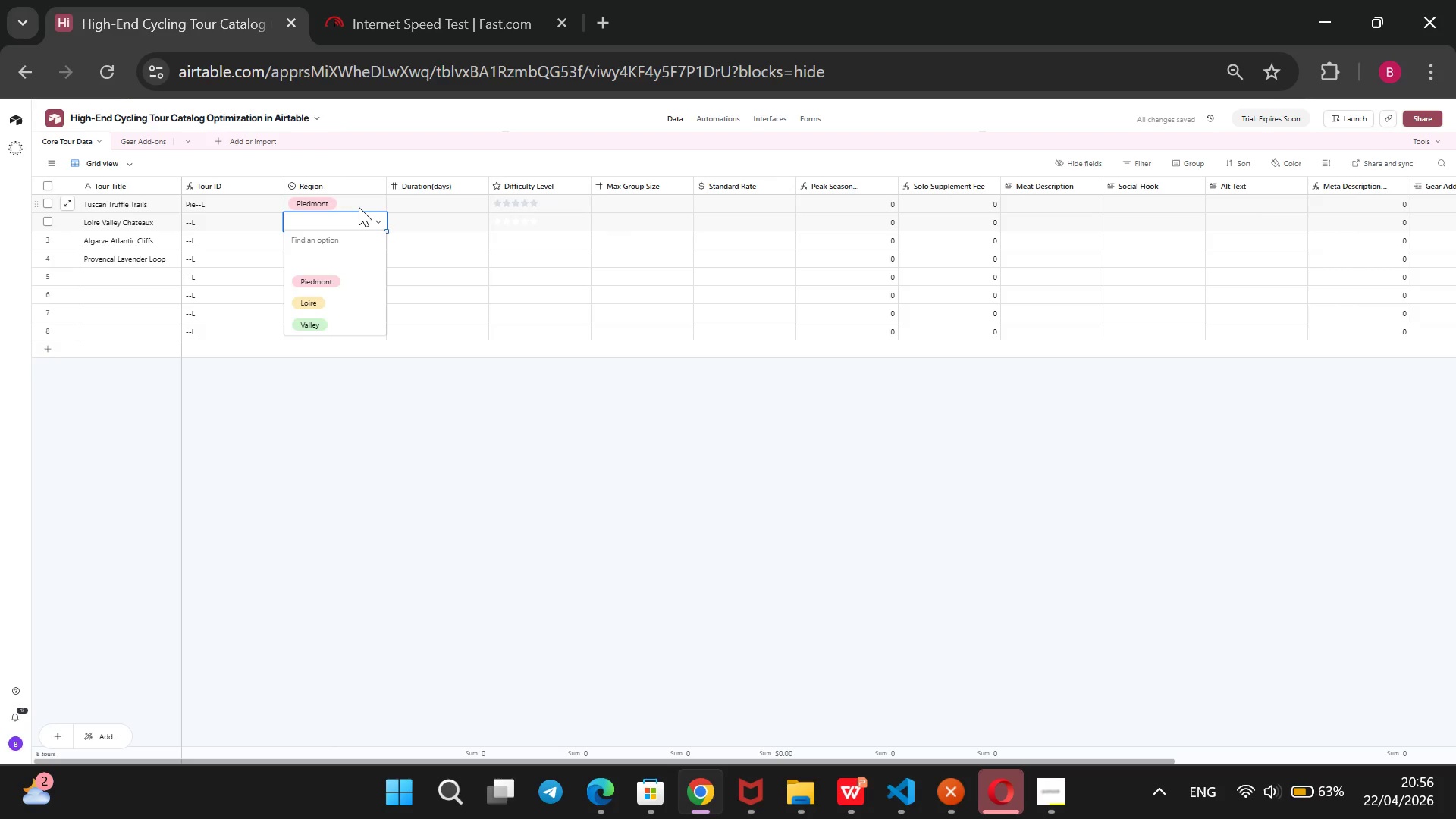 
key(ArrowDown)
 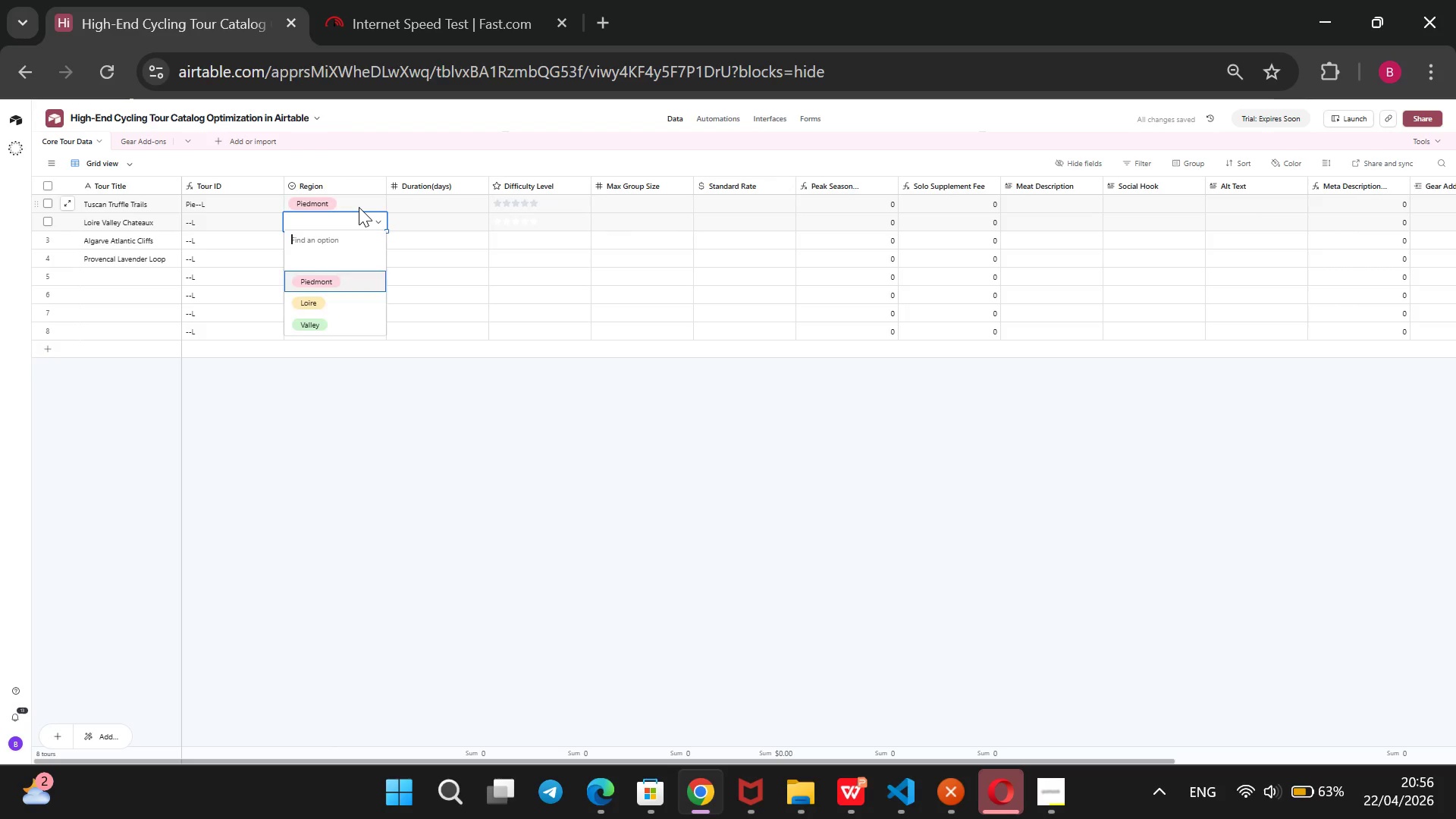 
key(ArrowDown)
 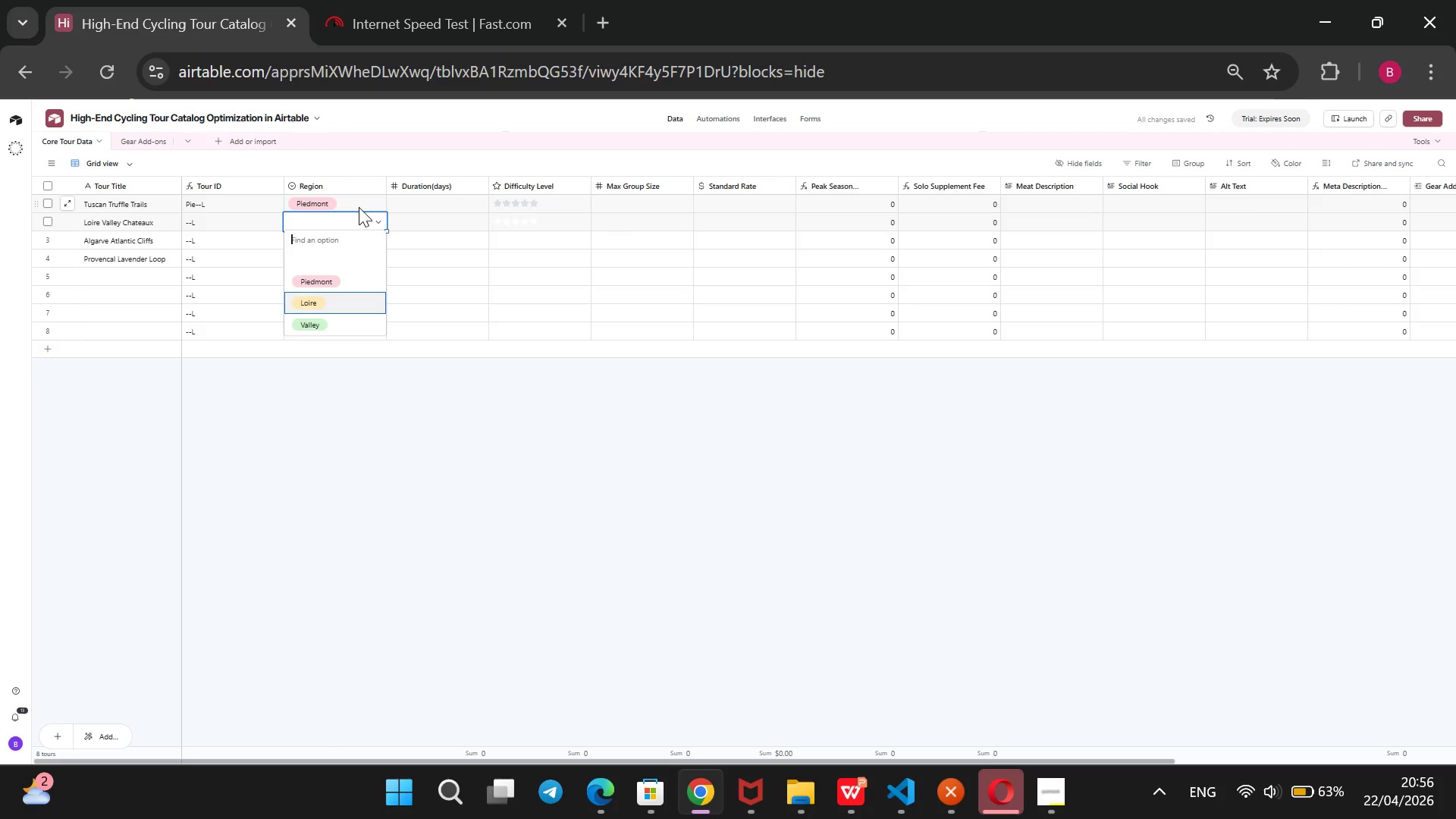 
key(ArrowDown)
 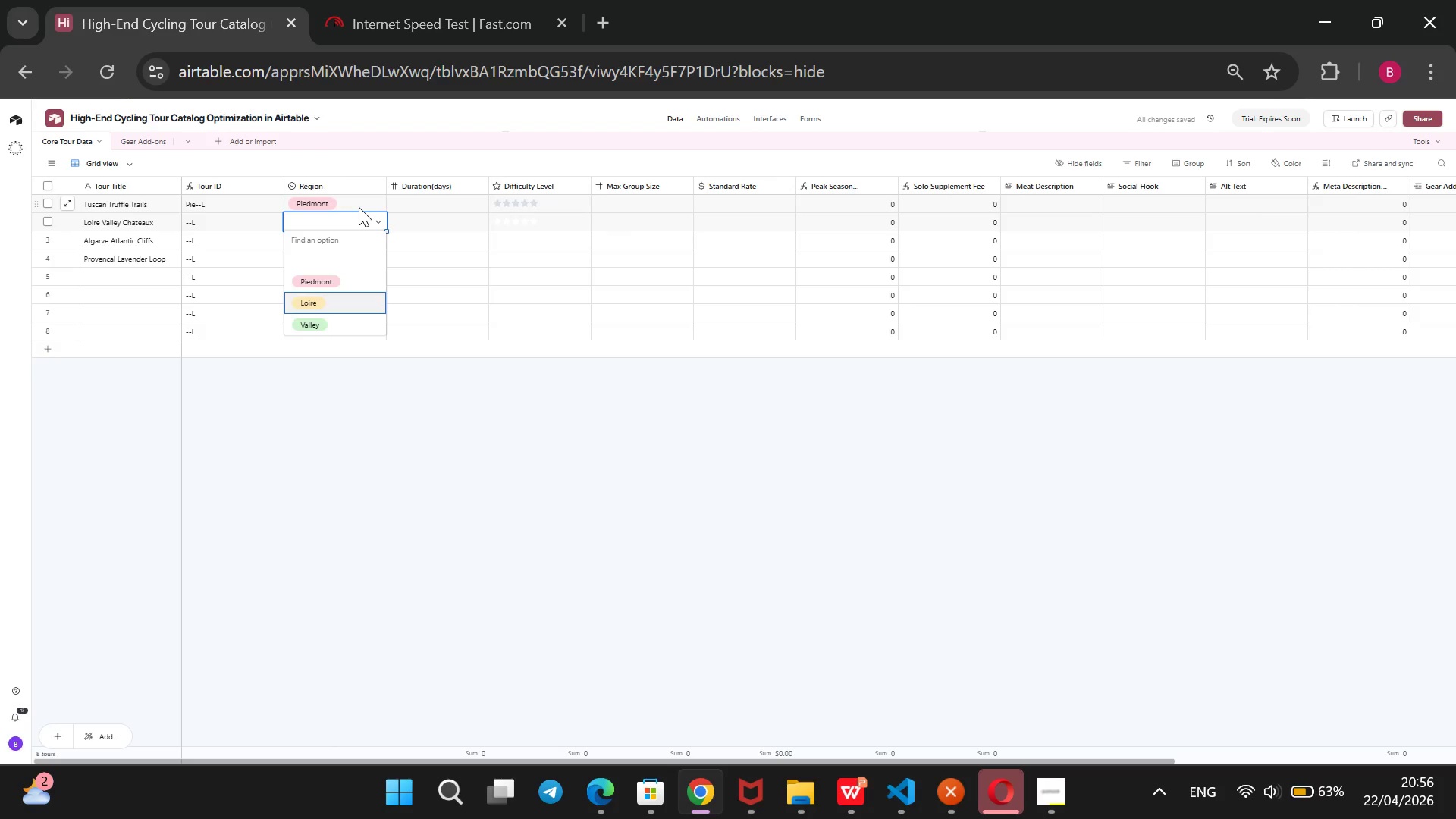 
key(Enter)
 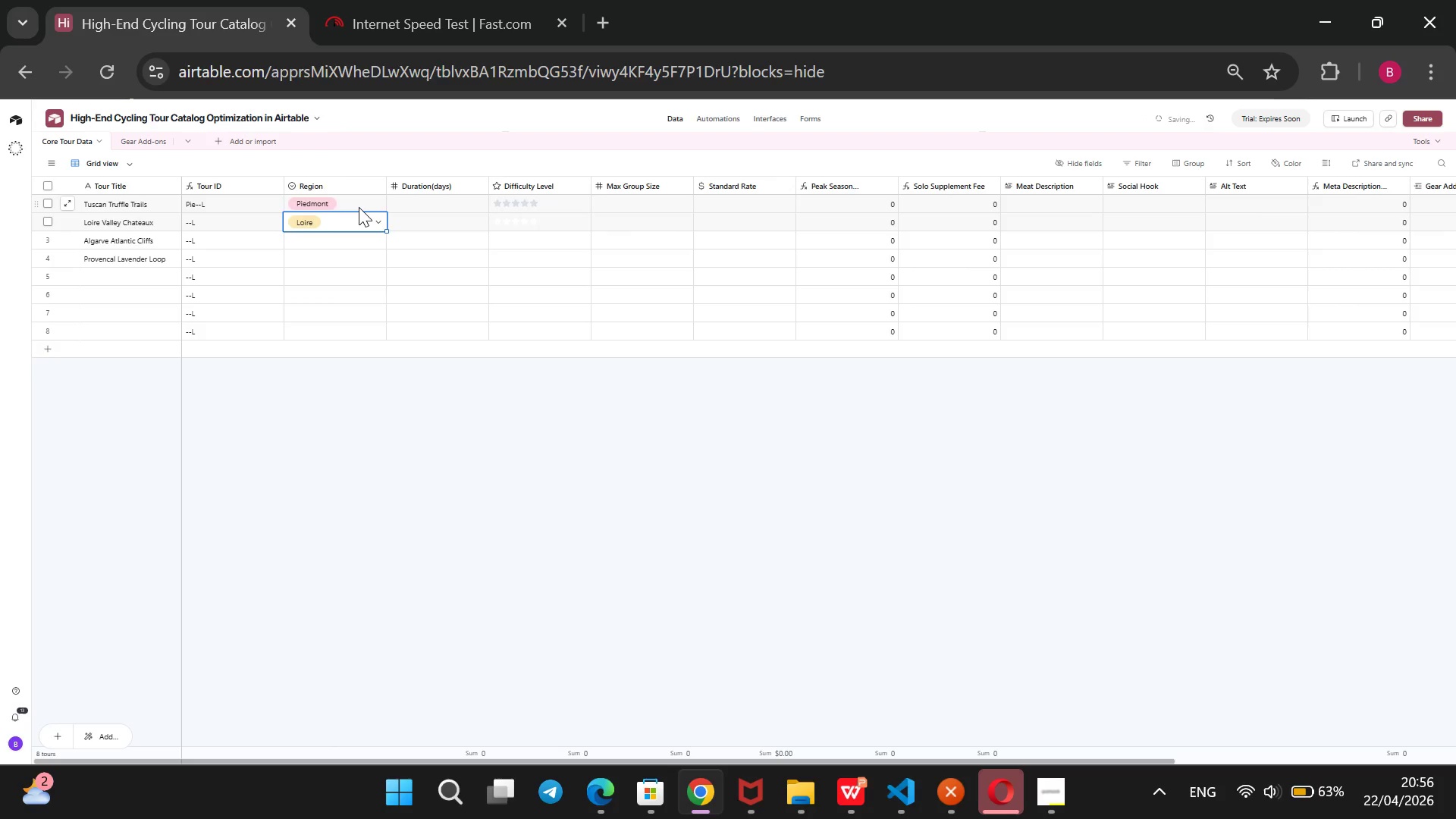 
key(ArrowDown)
 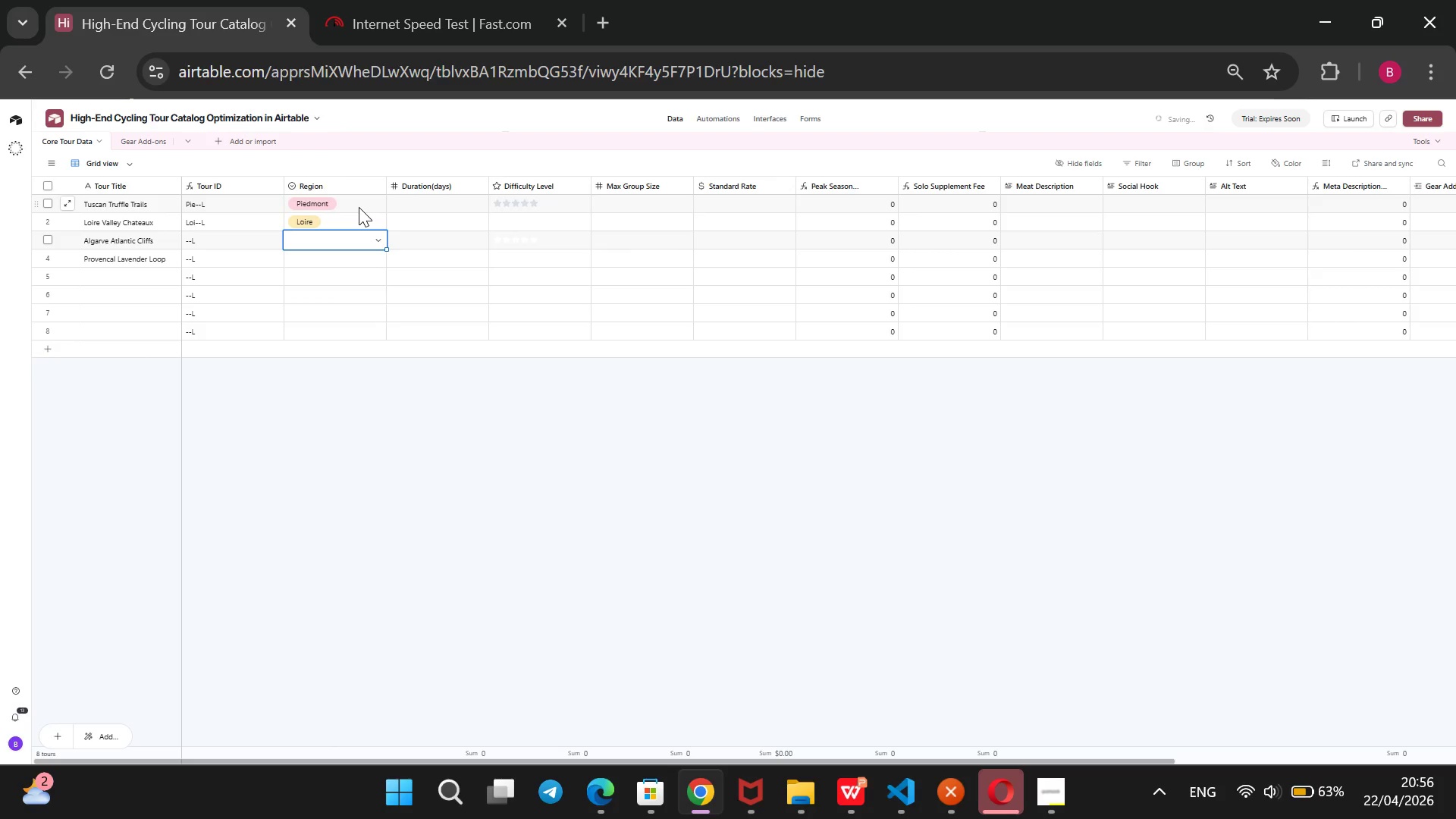 
key(Enter)
 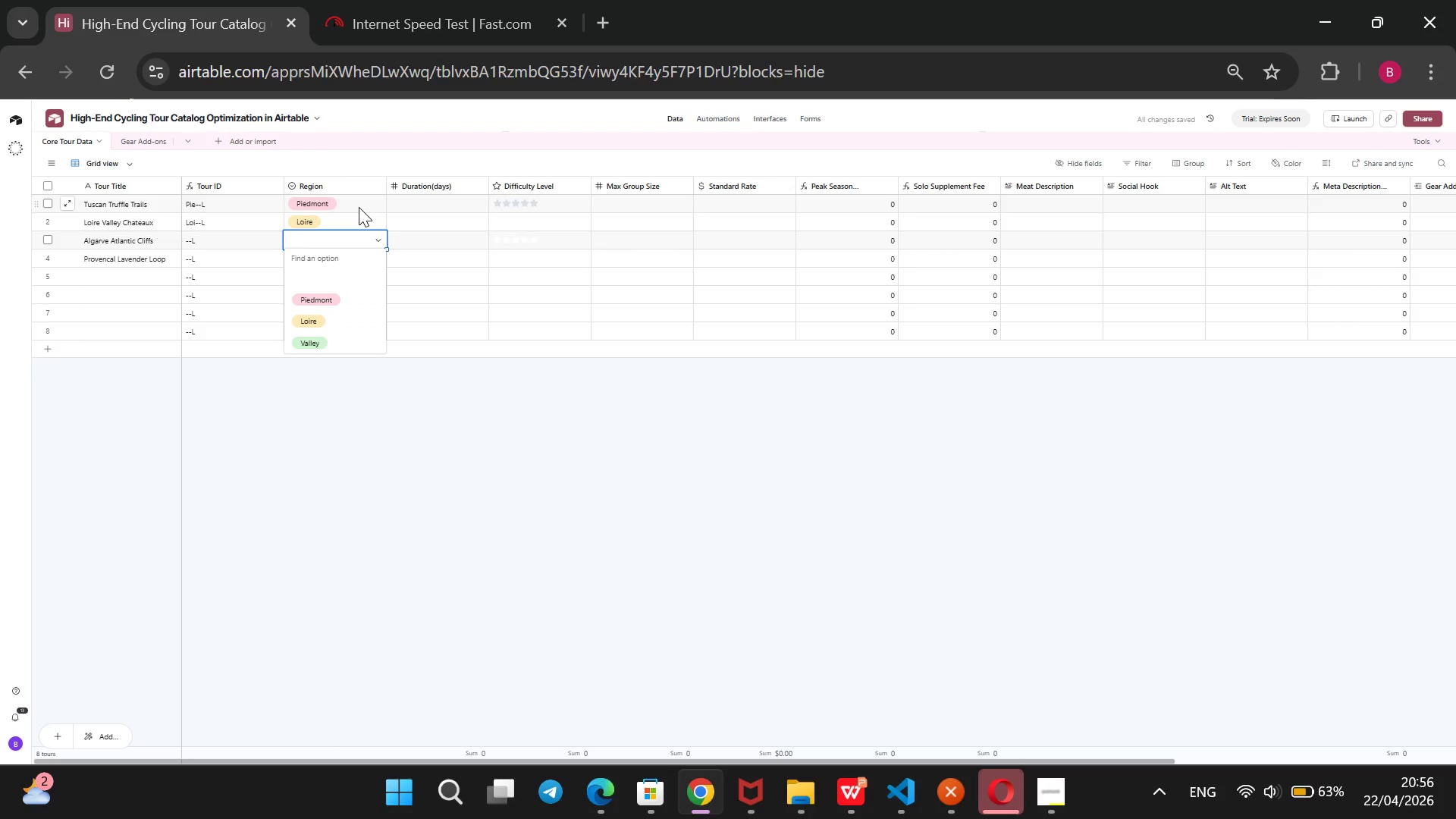 
key(ArrowDown)
 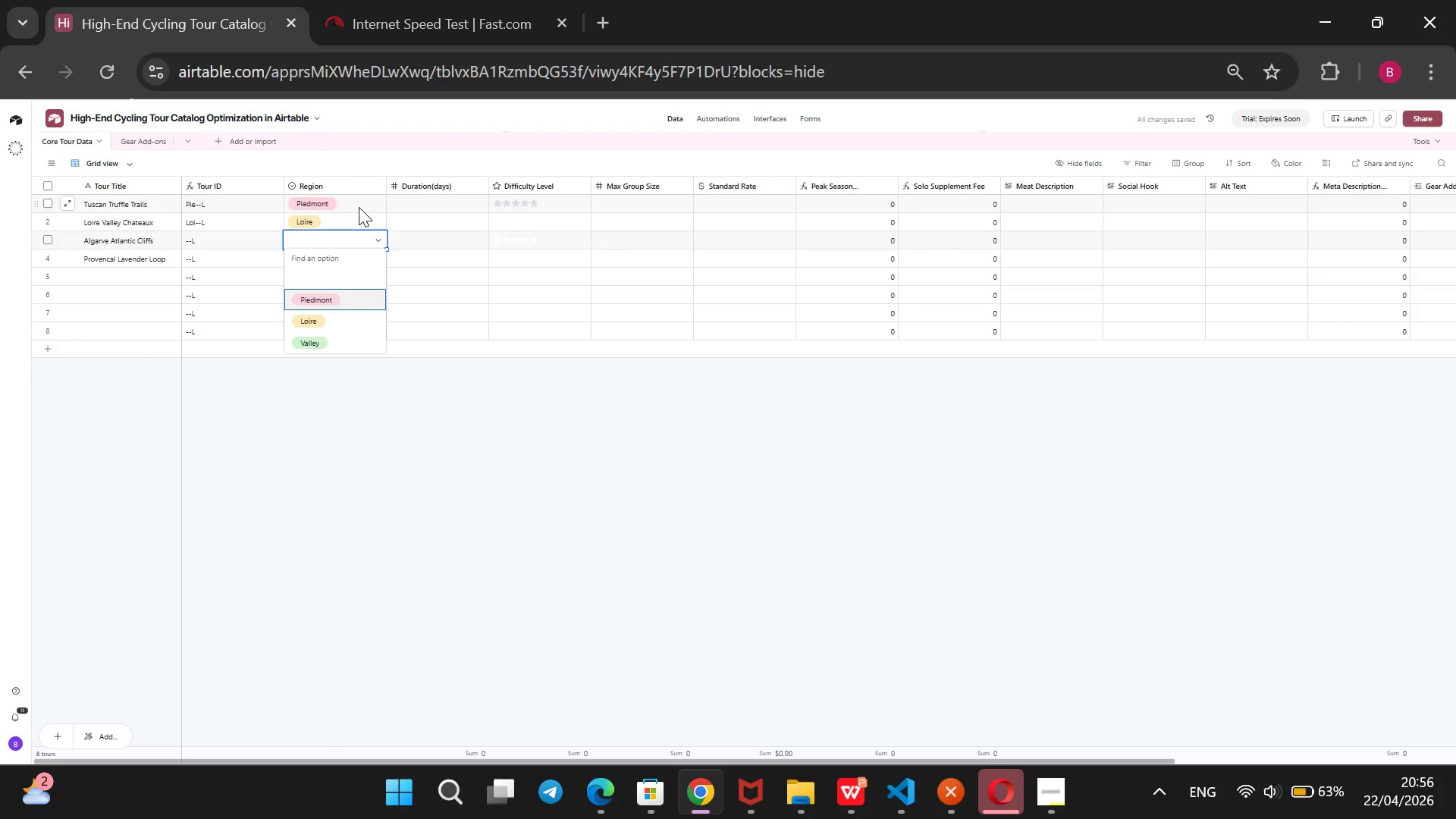 
key(ArrowDown)
 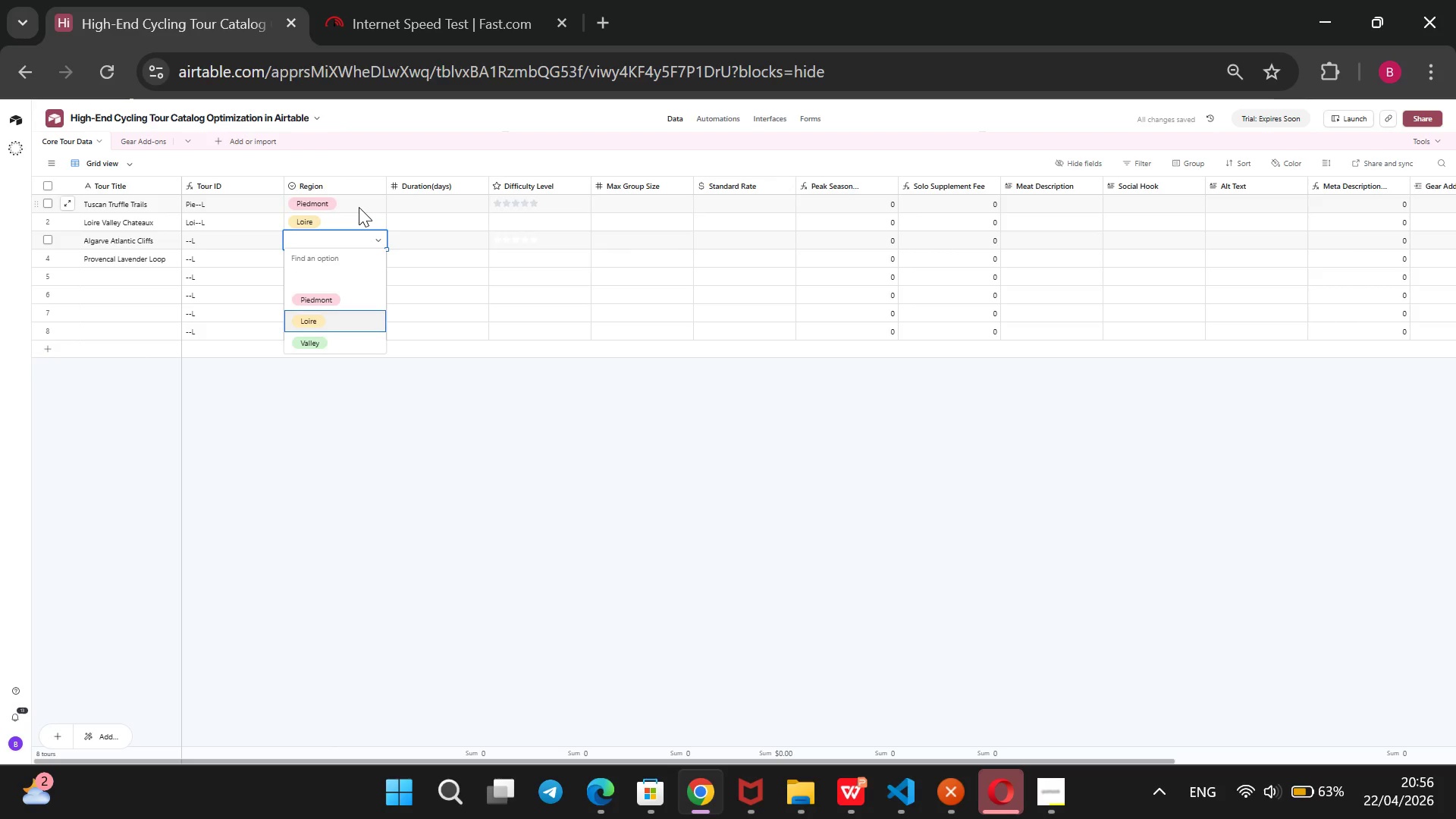 
key(ArrowDown)
 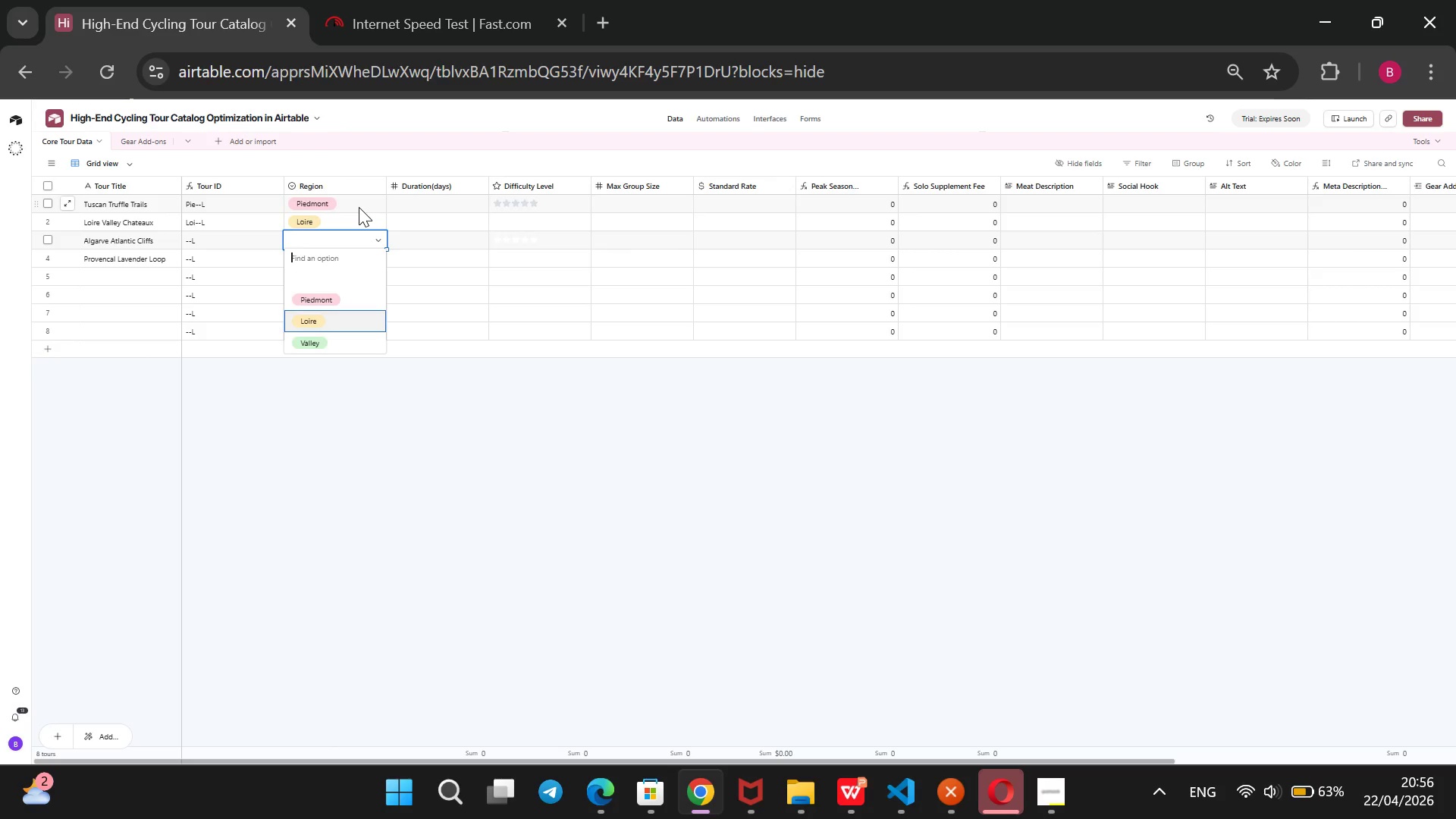 
key(ArrowDown)
 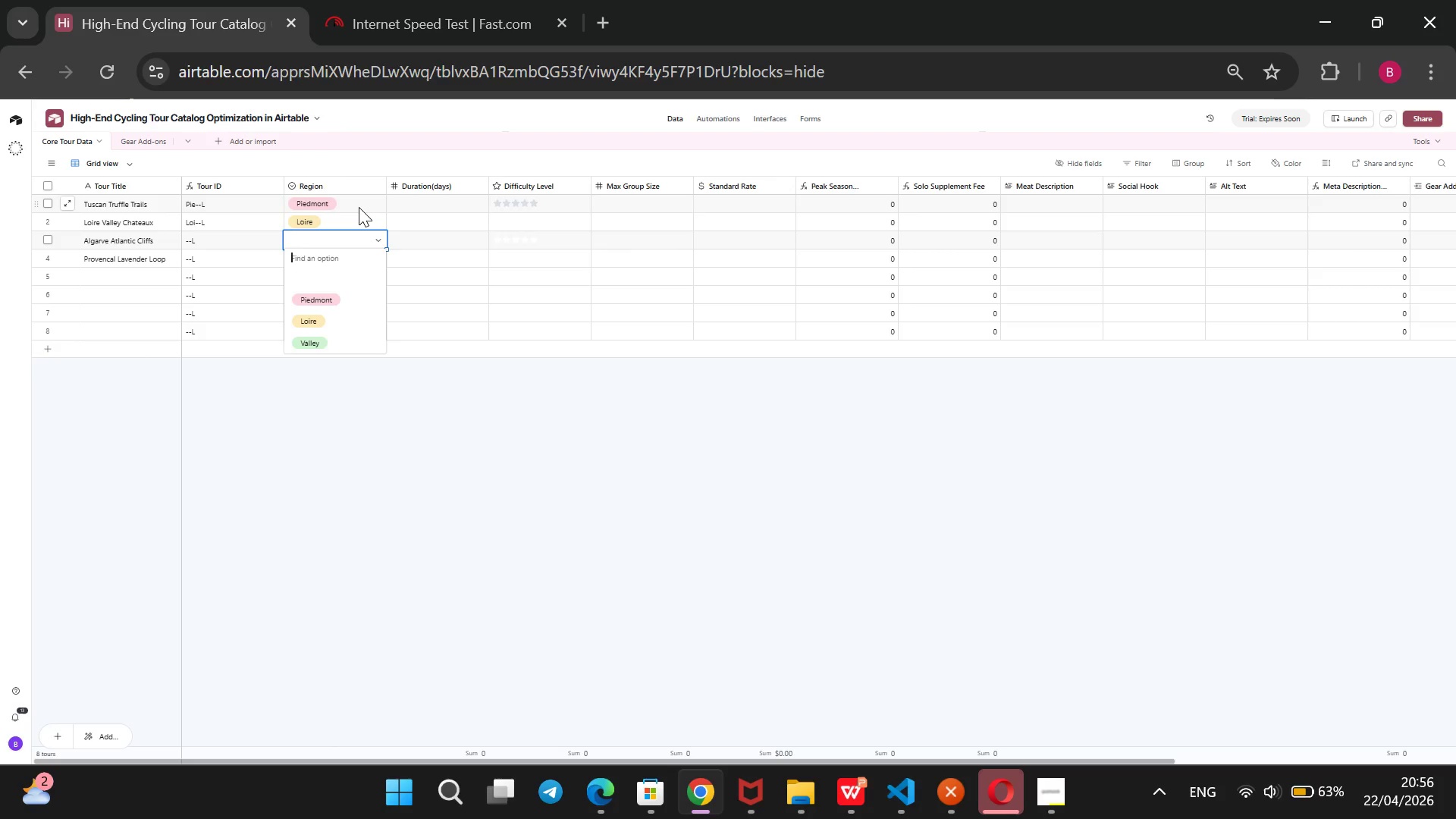 
key(ArrowDown)
 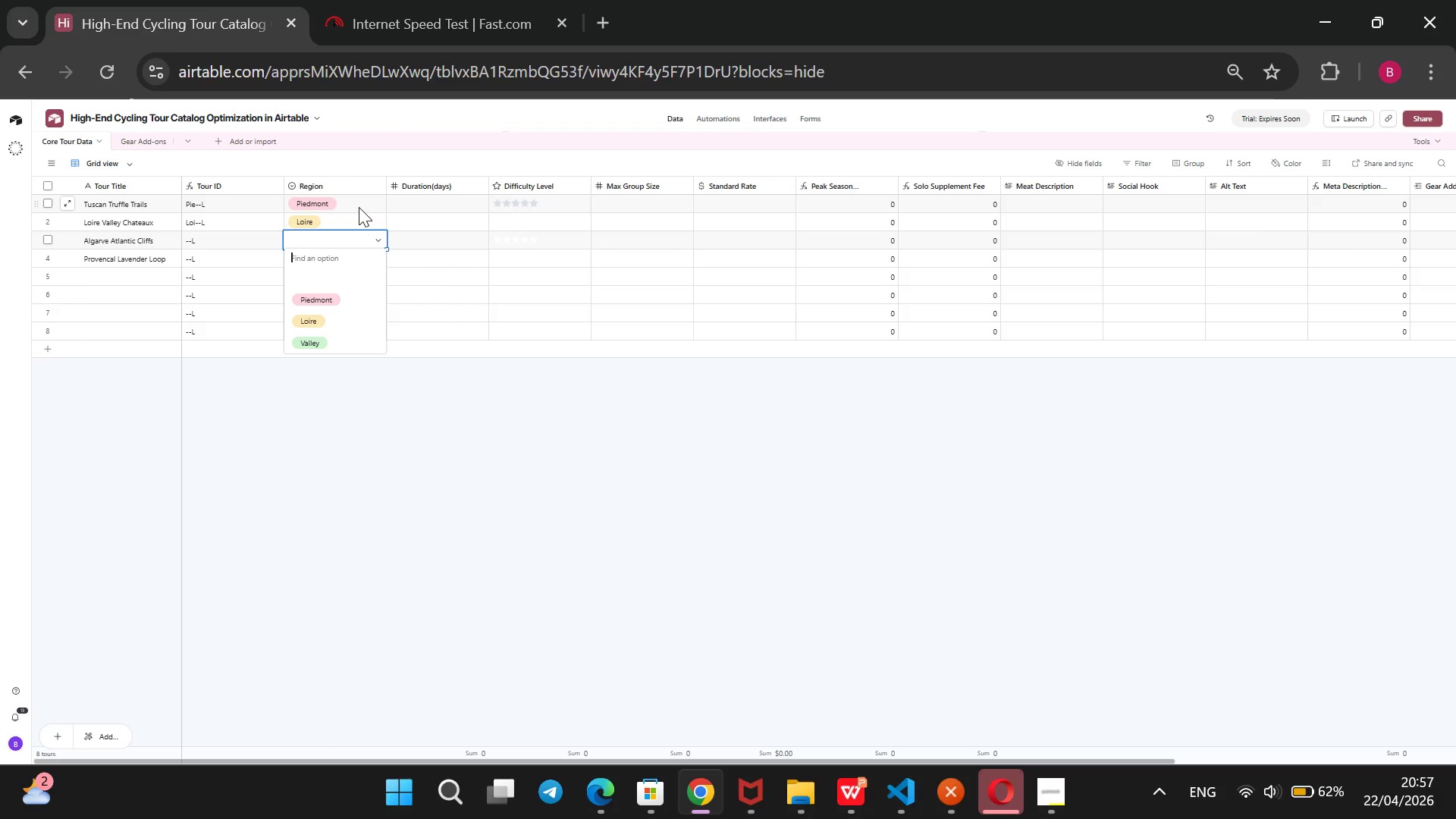 
wait(35.19)
 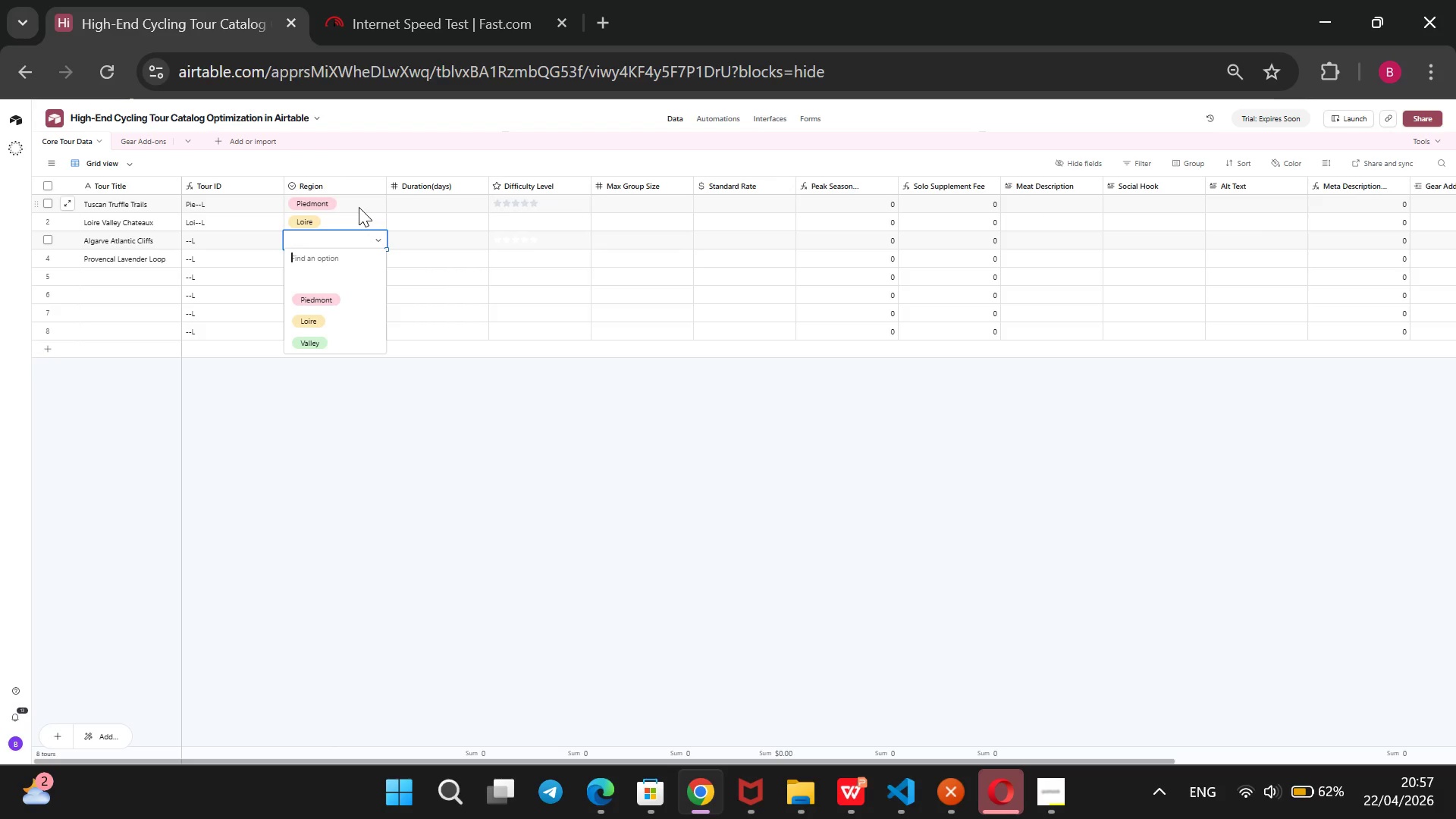 
left_click([1055, 792])